 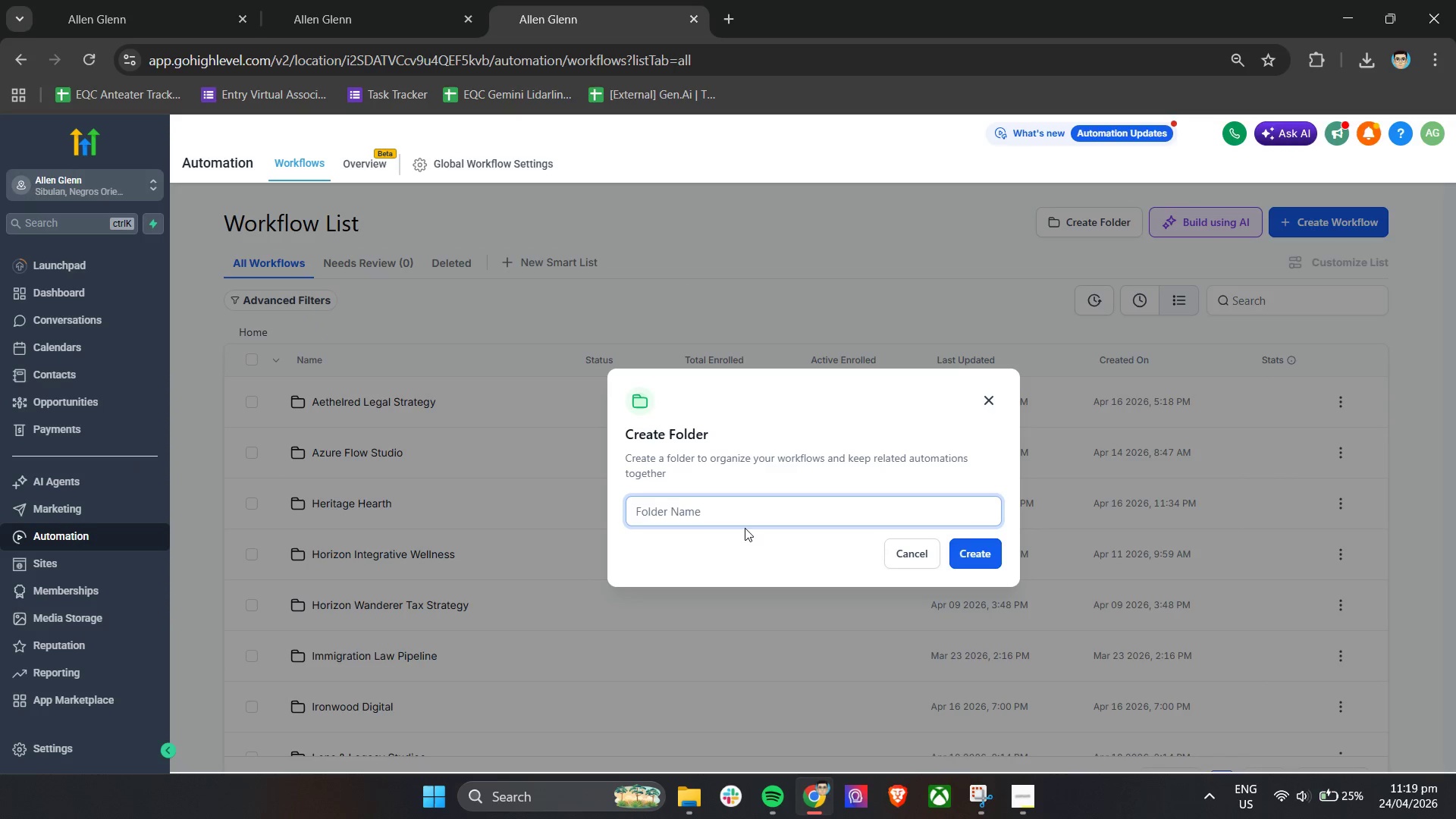 
key(Control+V)
 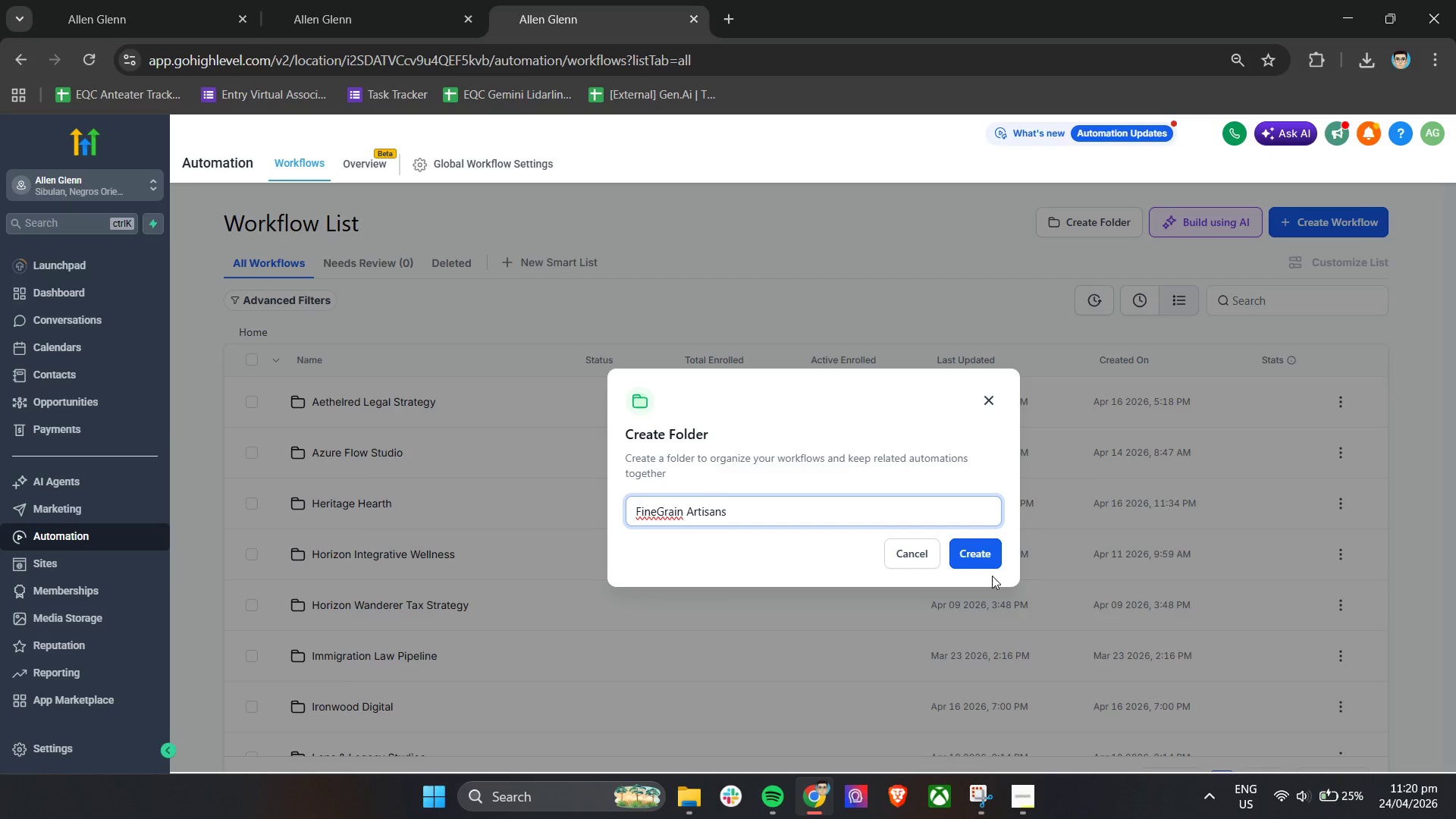 
left_click([989, 554])
 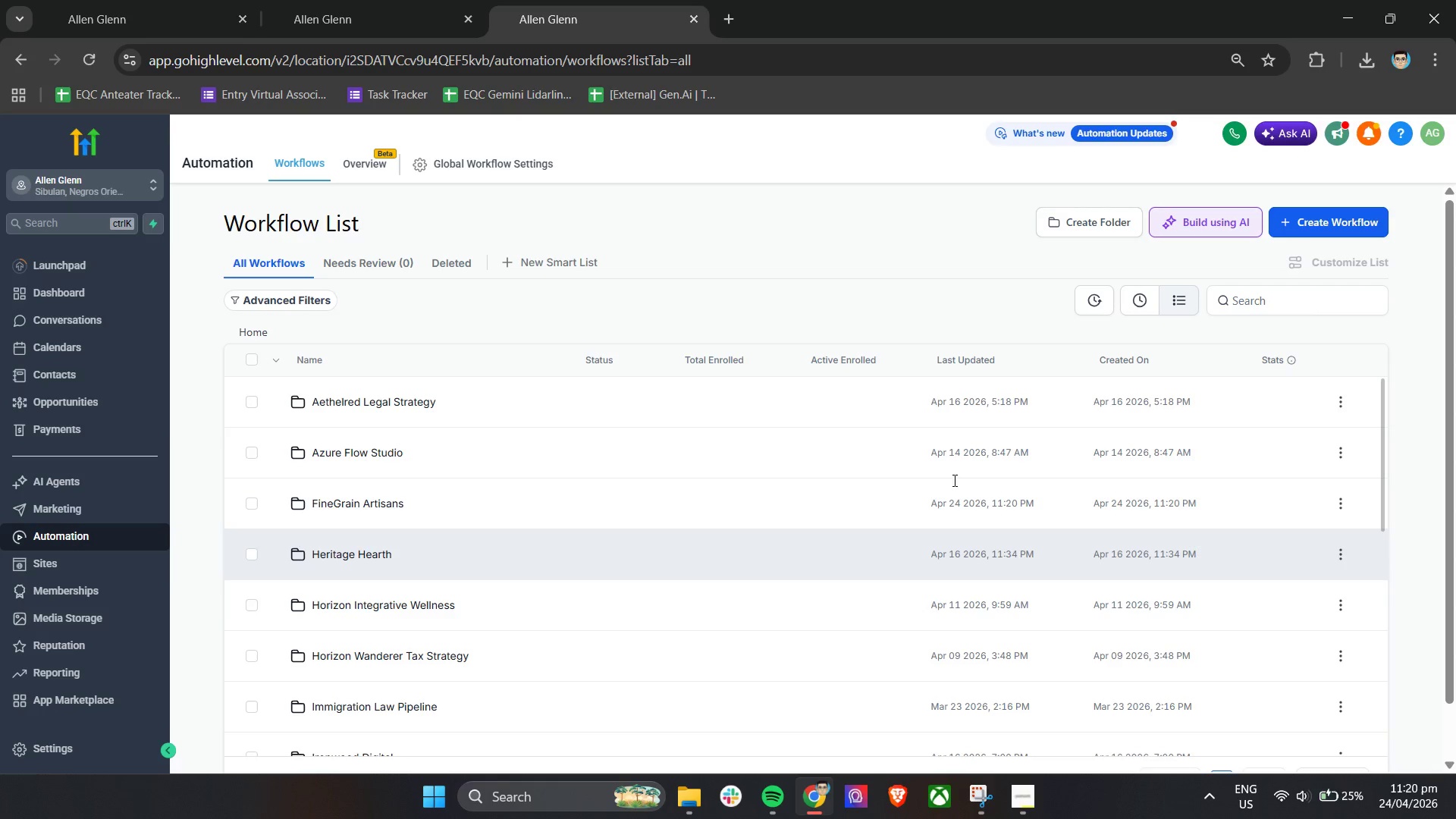 
left_click([491, 510])
 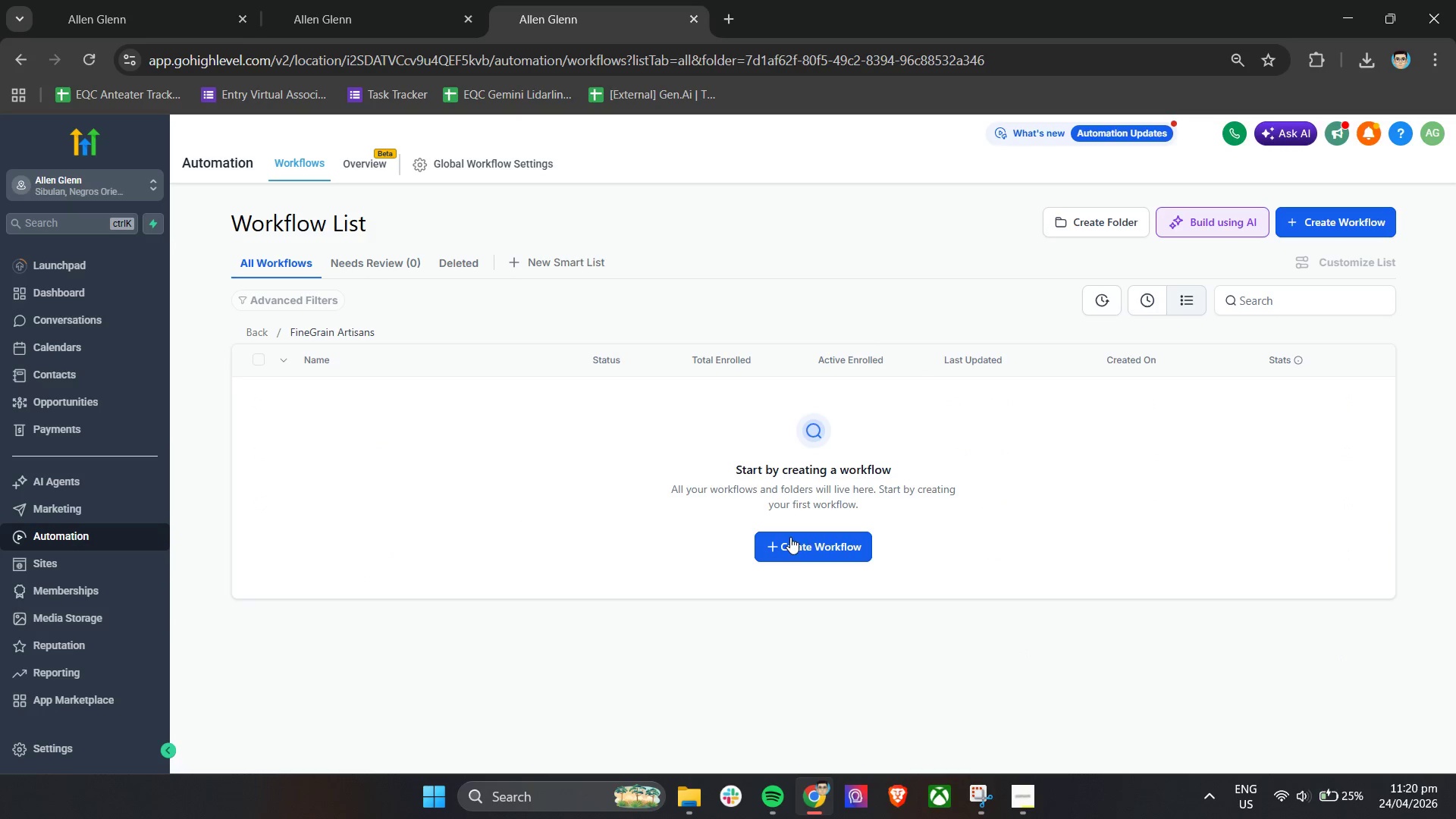 
left_click([808, 548])
 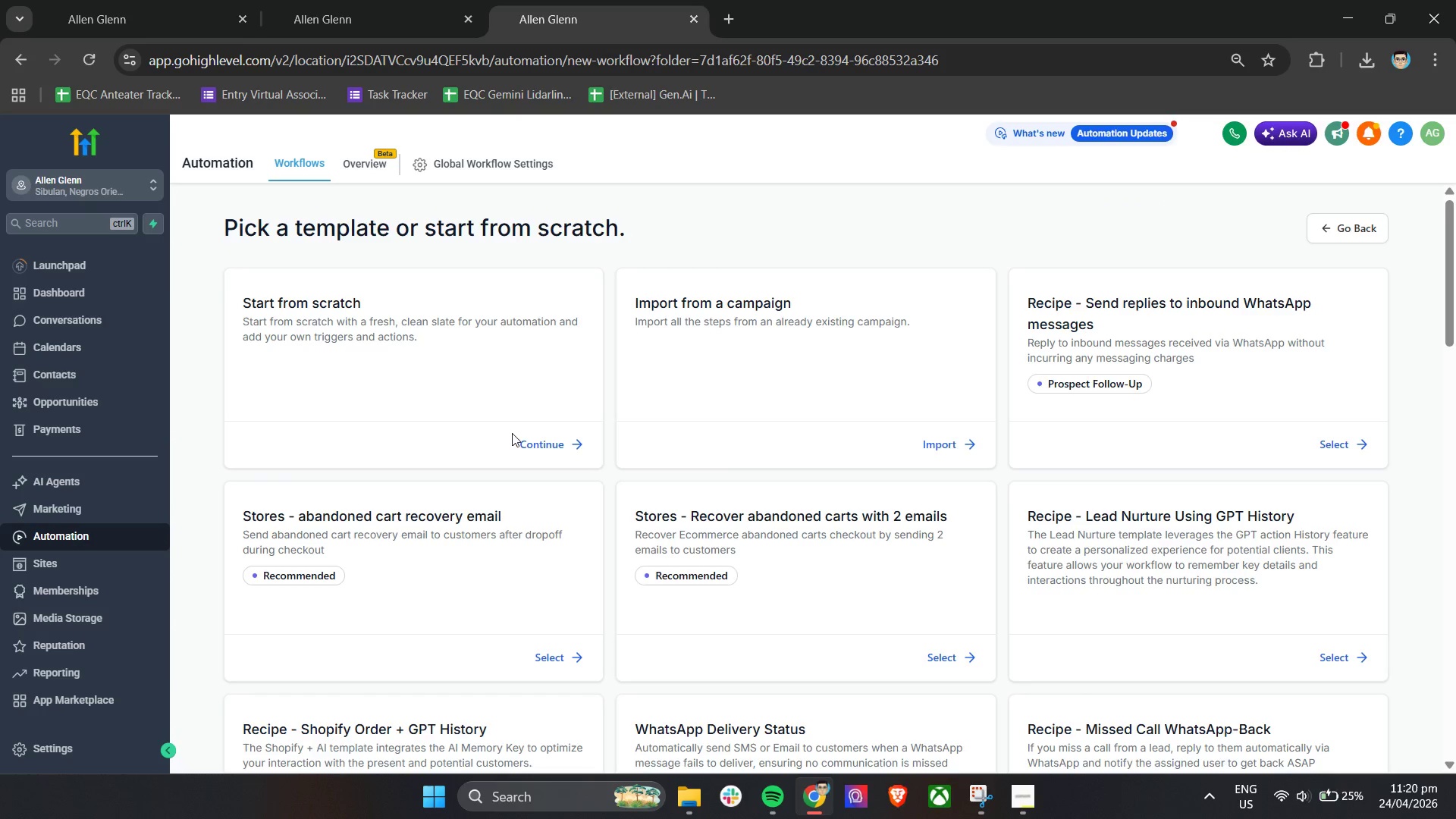 
left_click([535, 451])
 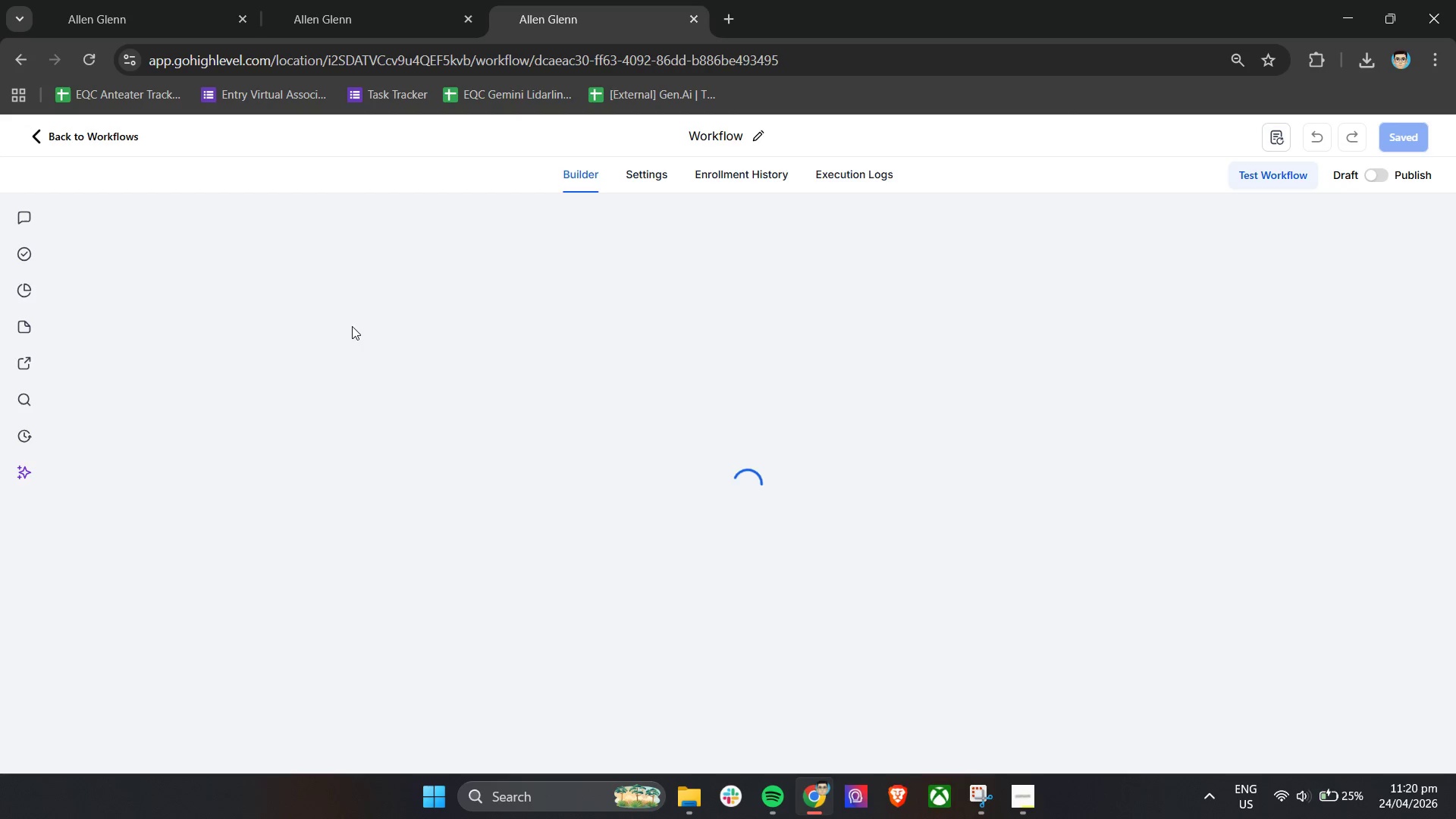 
wait(5.89)
 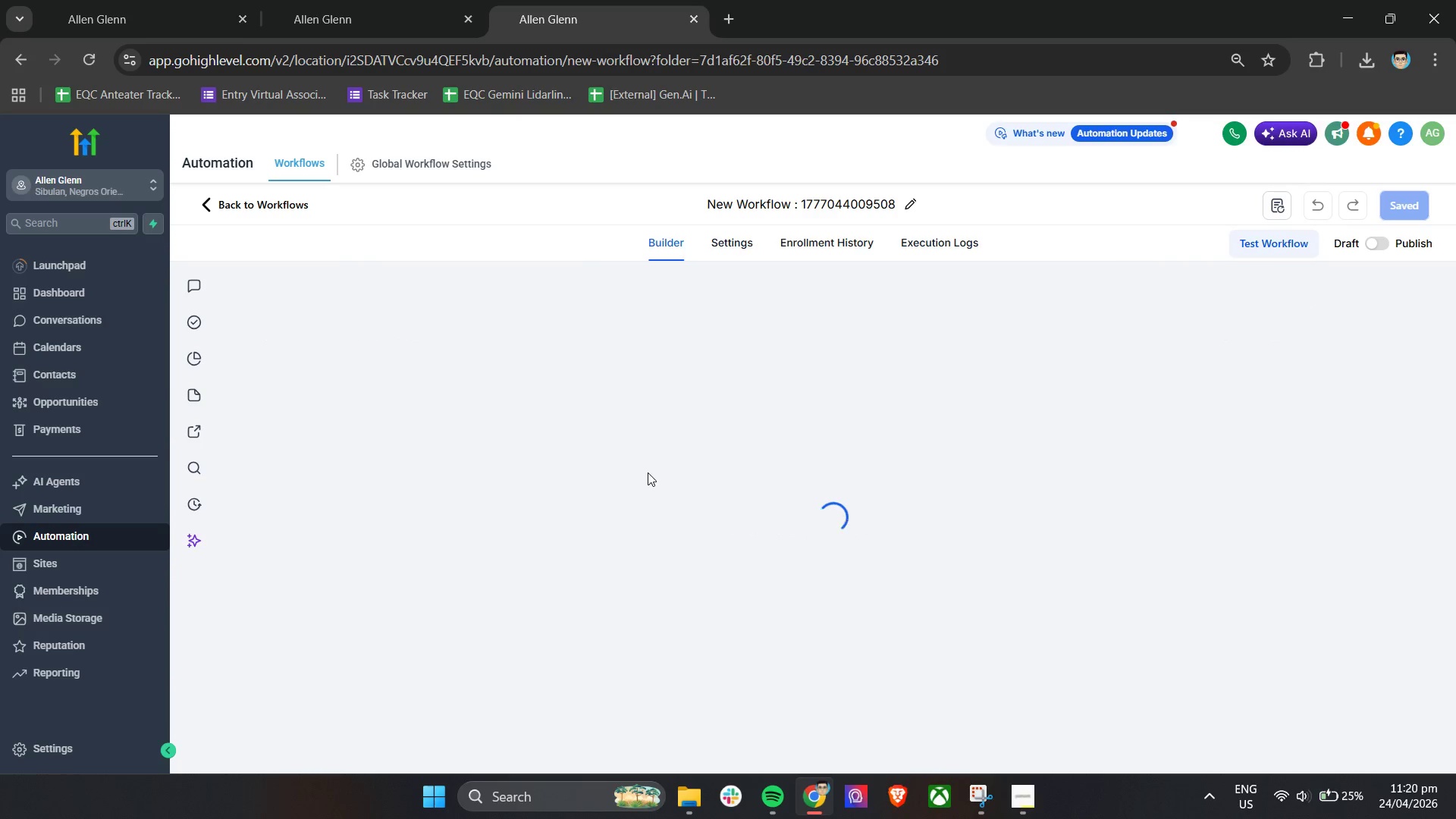 
left_click([55, 134])
 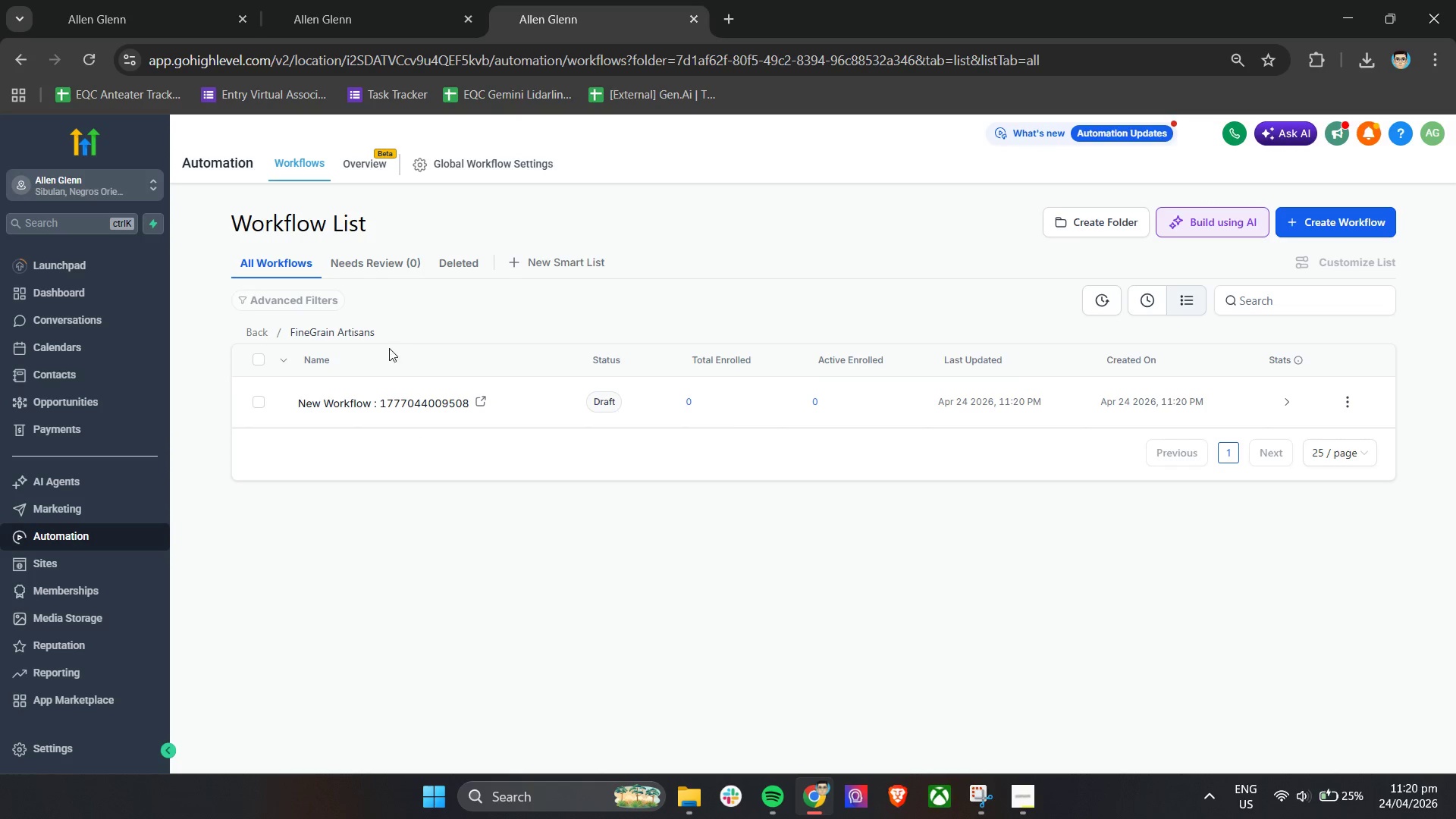 
wait(5.97)
 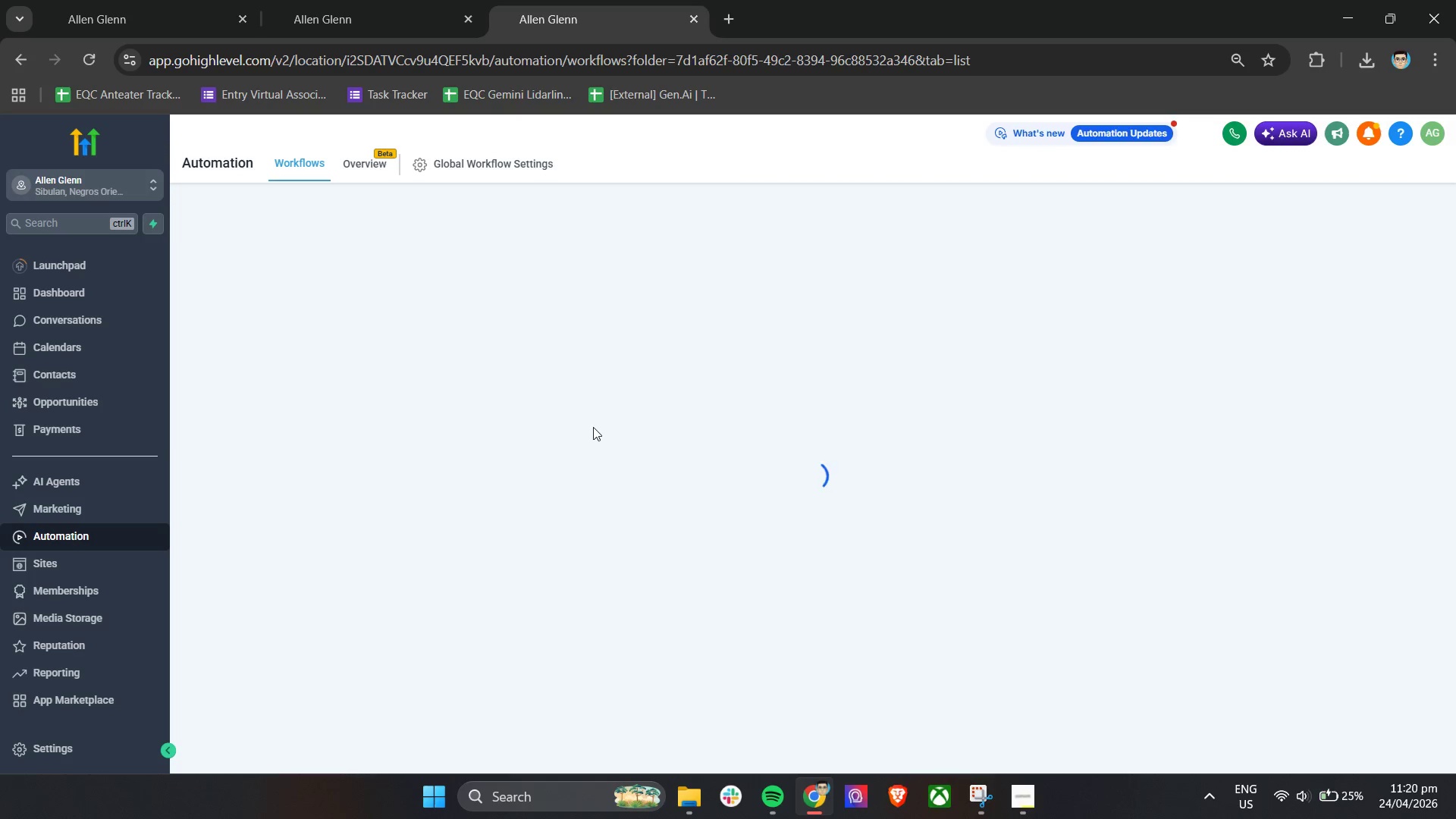 
left_click([382, 402])
 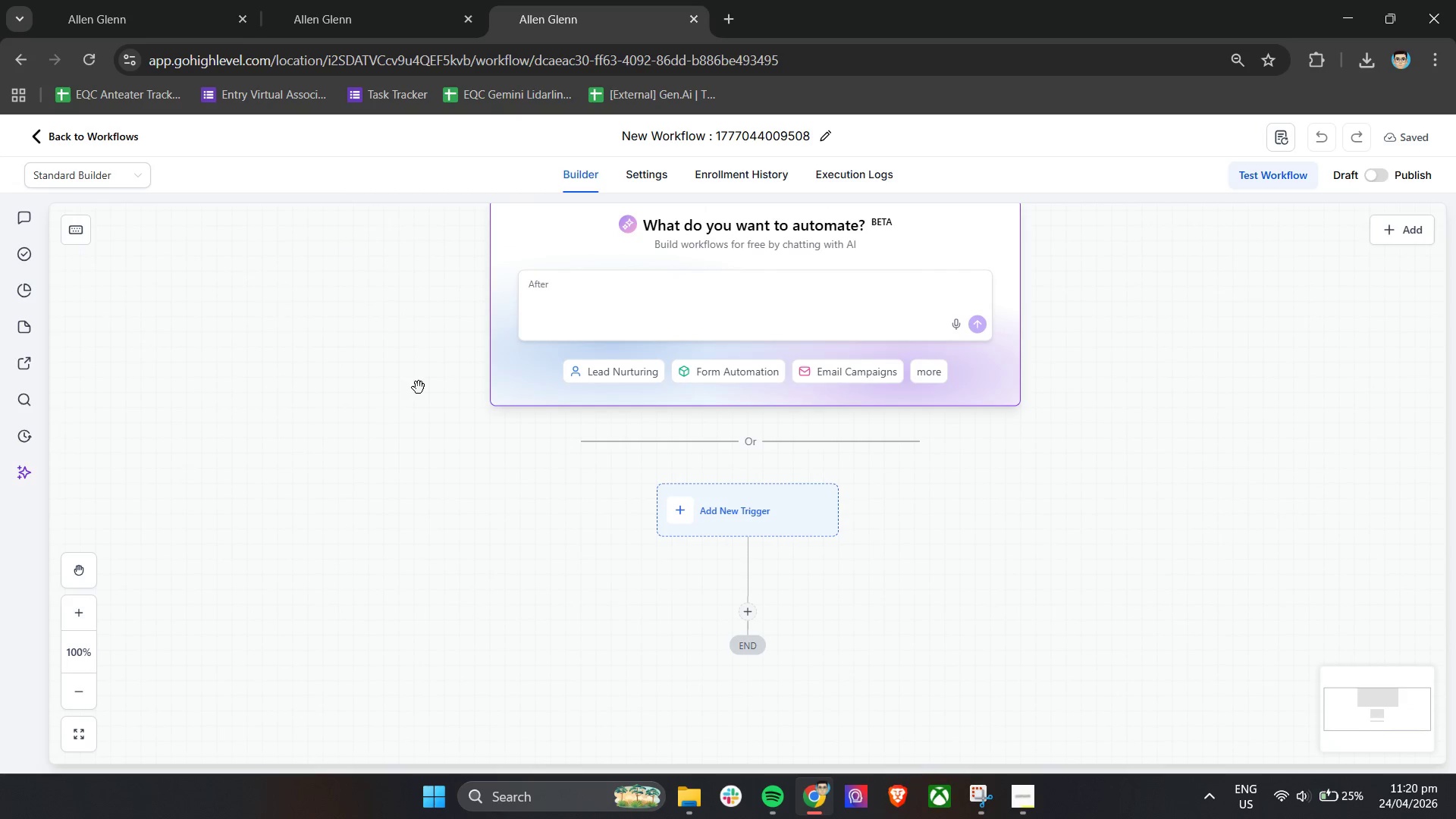 
wait(5.59)
 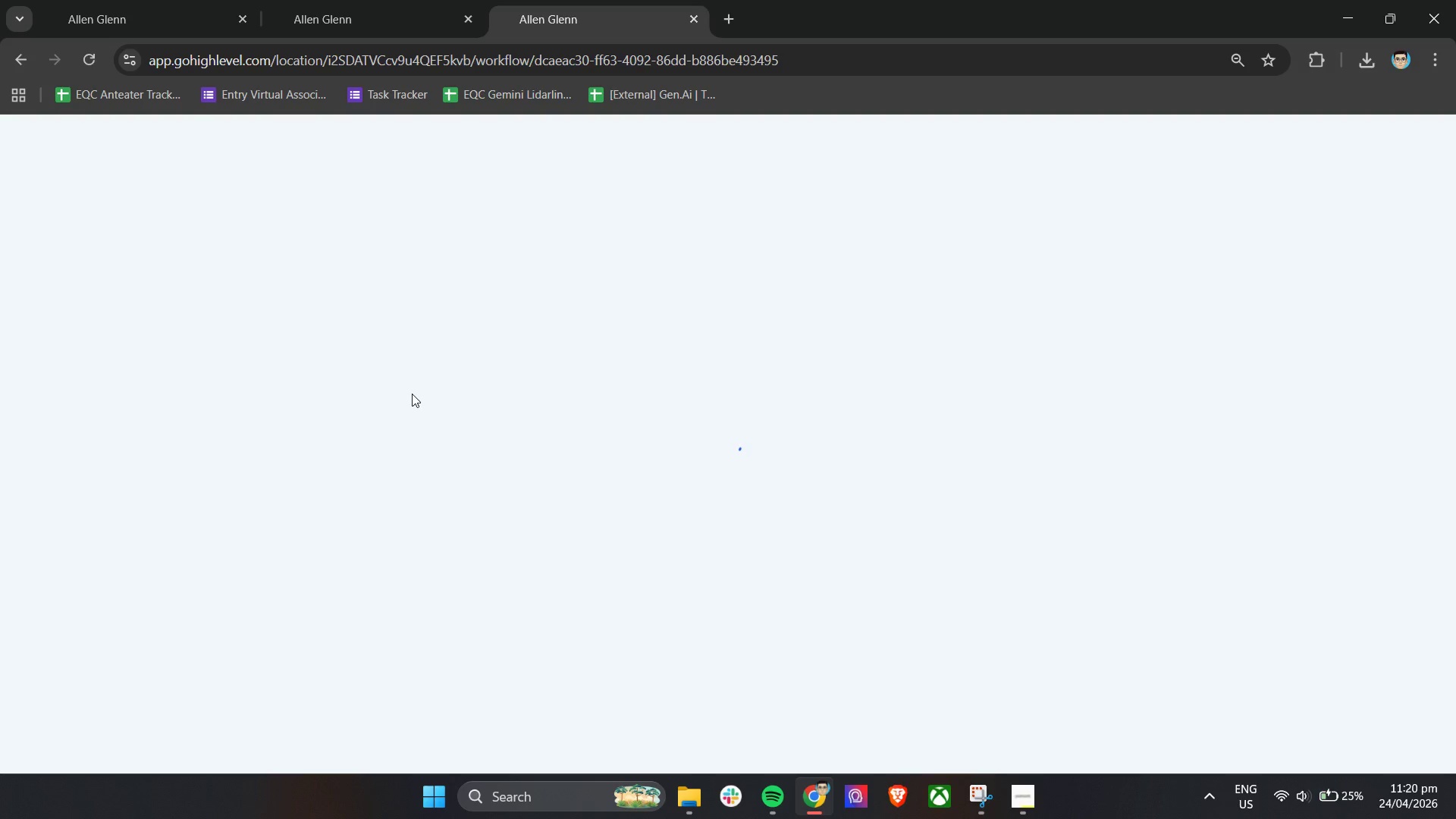 
left_click([720, 140])
 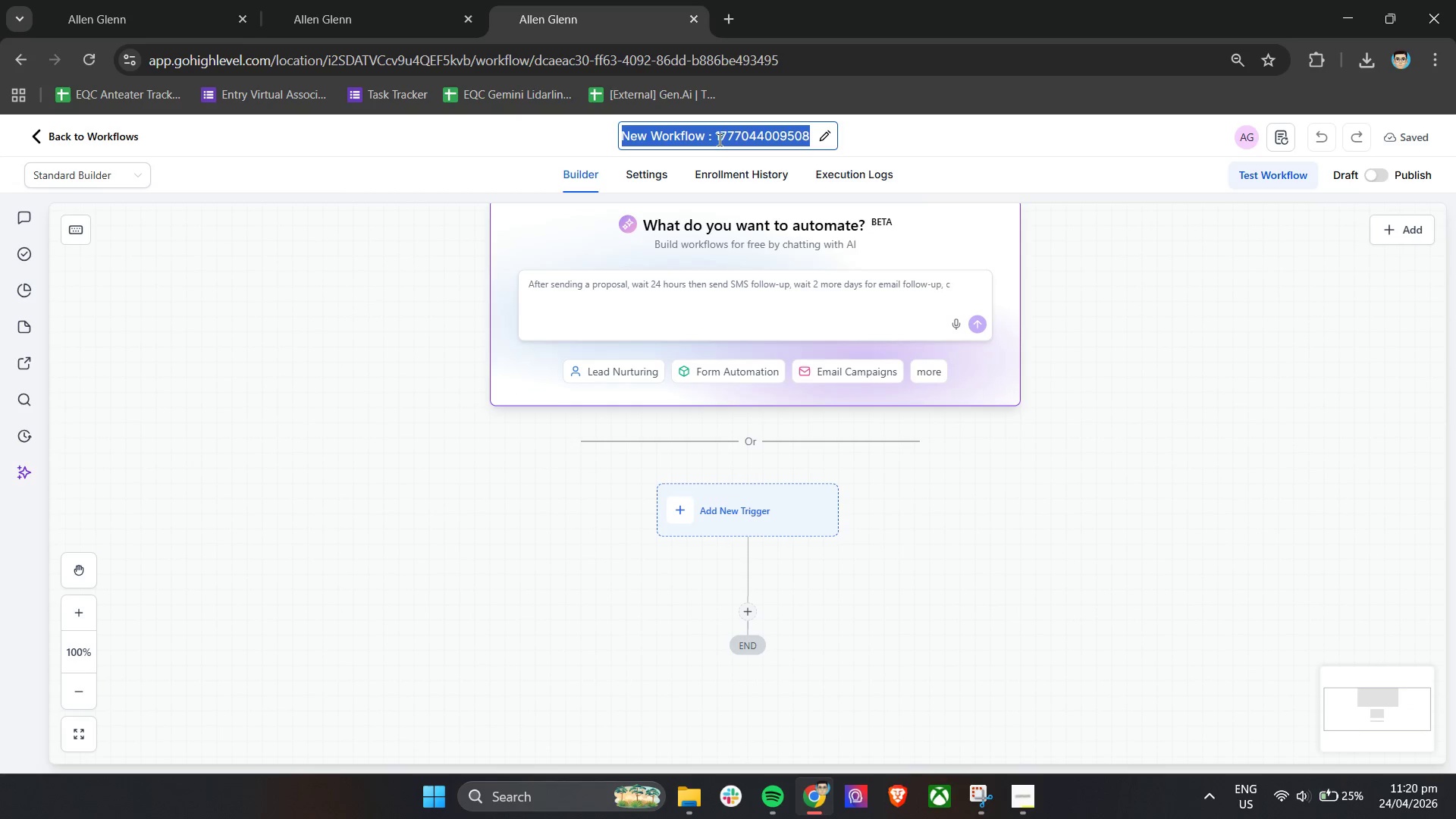 
type(FG  -)
key(Backspace)
key(Backspace)
key(Backspace)
type( - )
 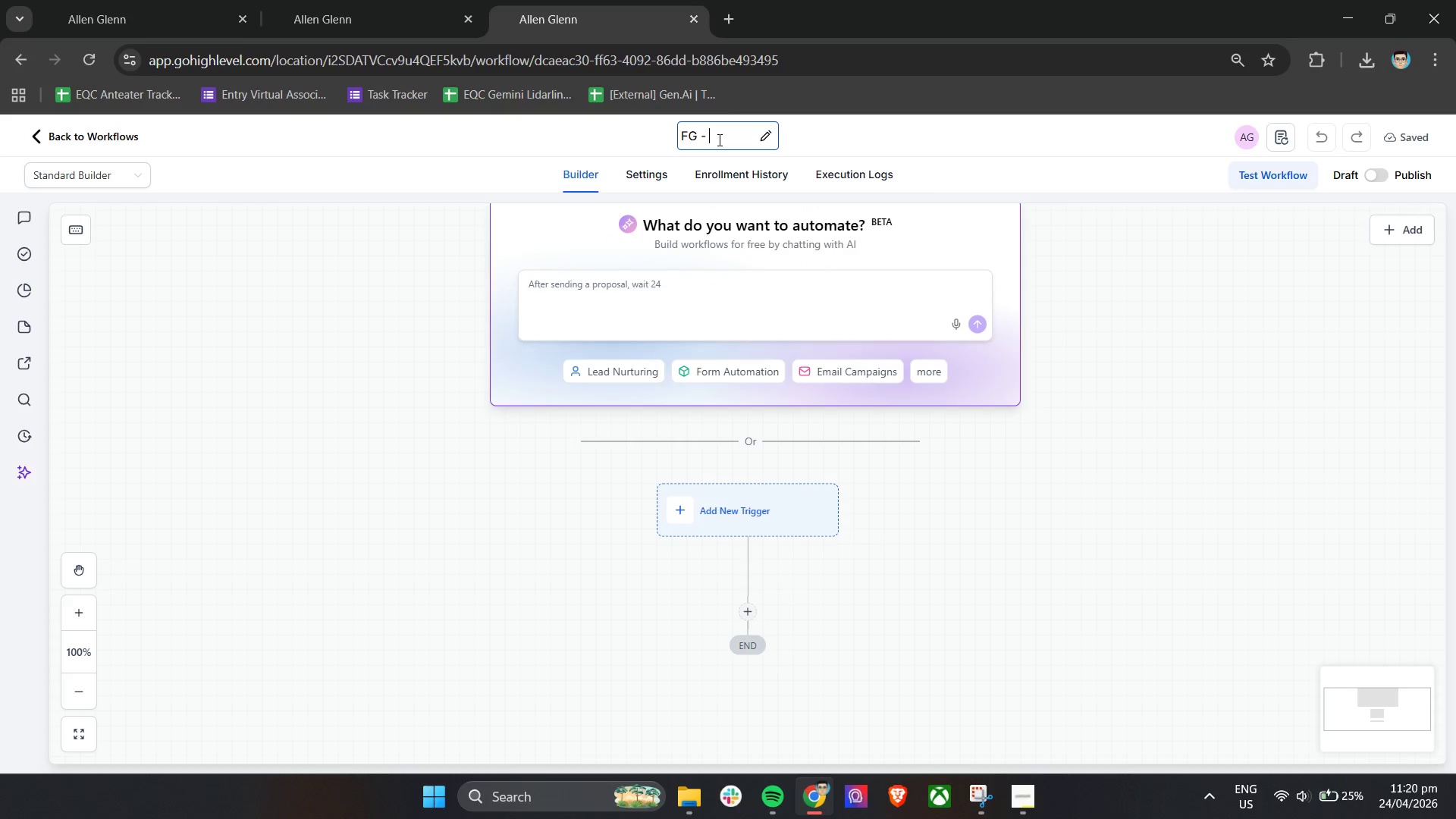 
scroll: coordinate [1091, 425], scroll_direction: up, amount: 1.0
 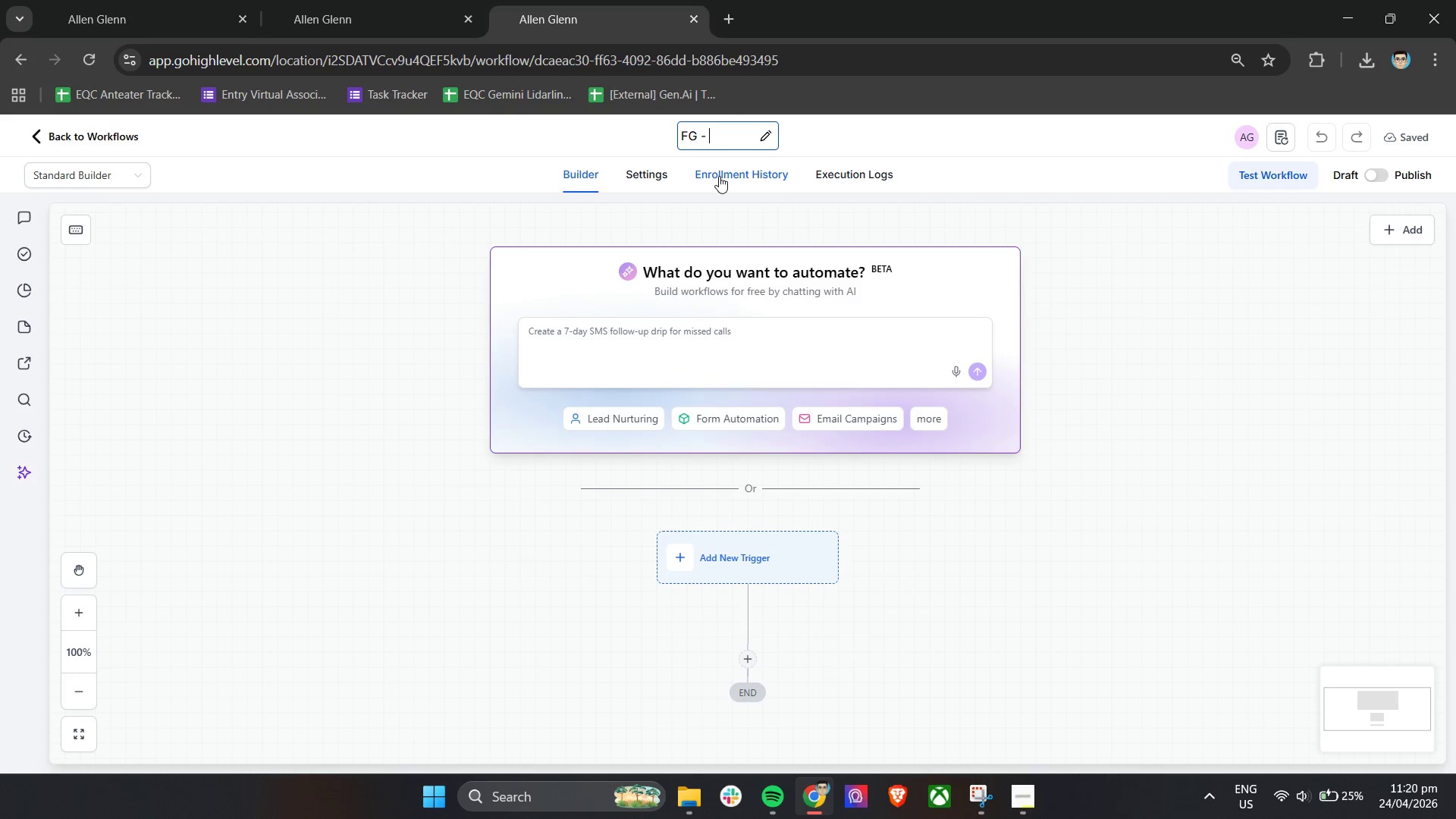 
type(Opportunity Value Standardiza)
key(Backspace)
type(ation)
 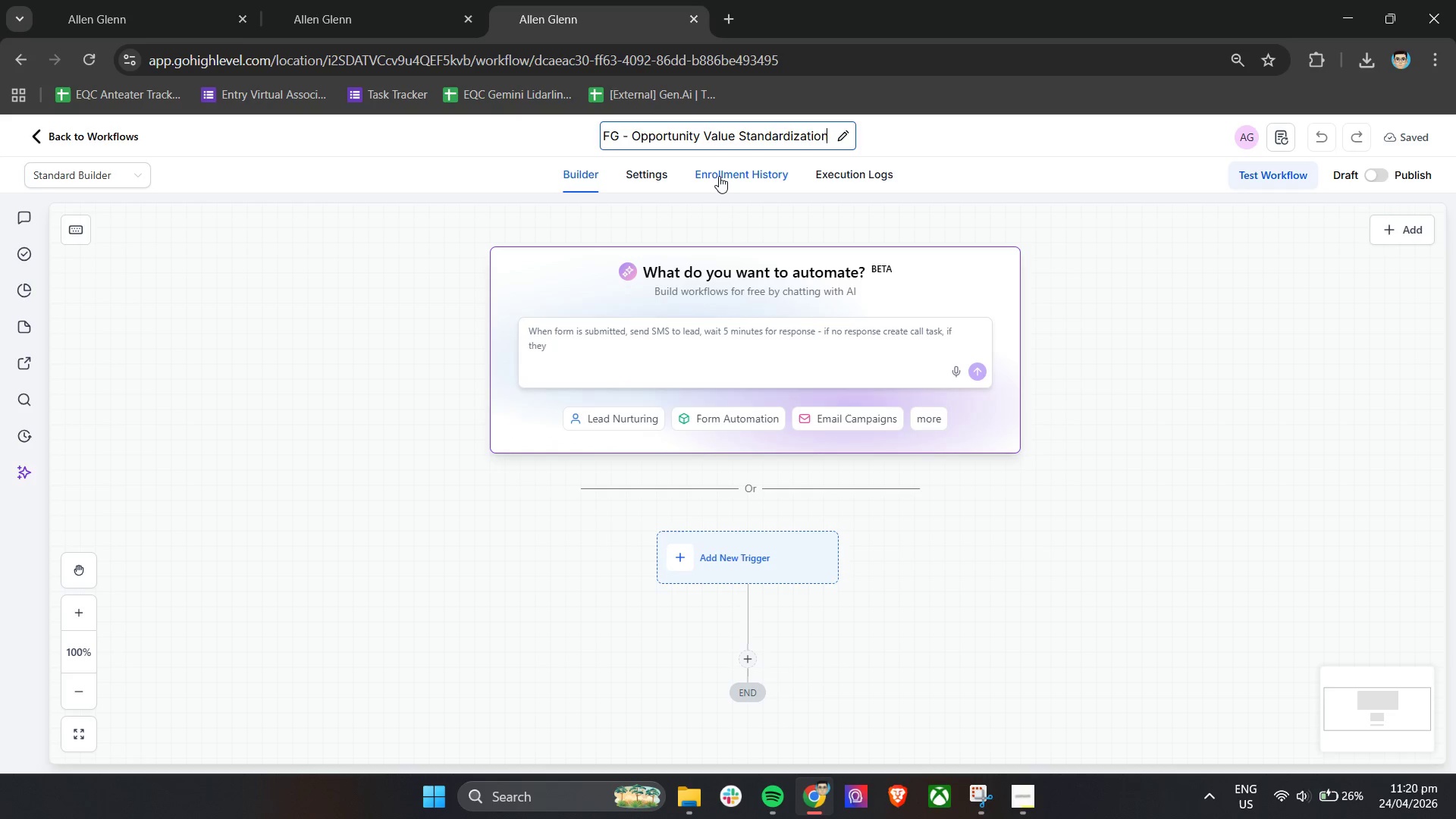 
left_click([1004, 577])
 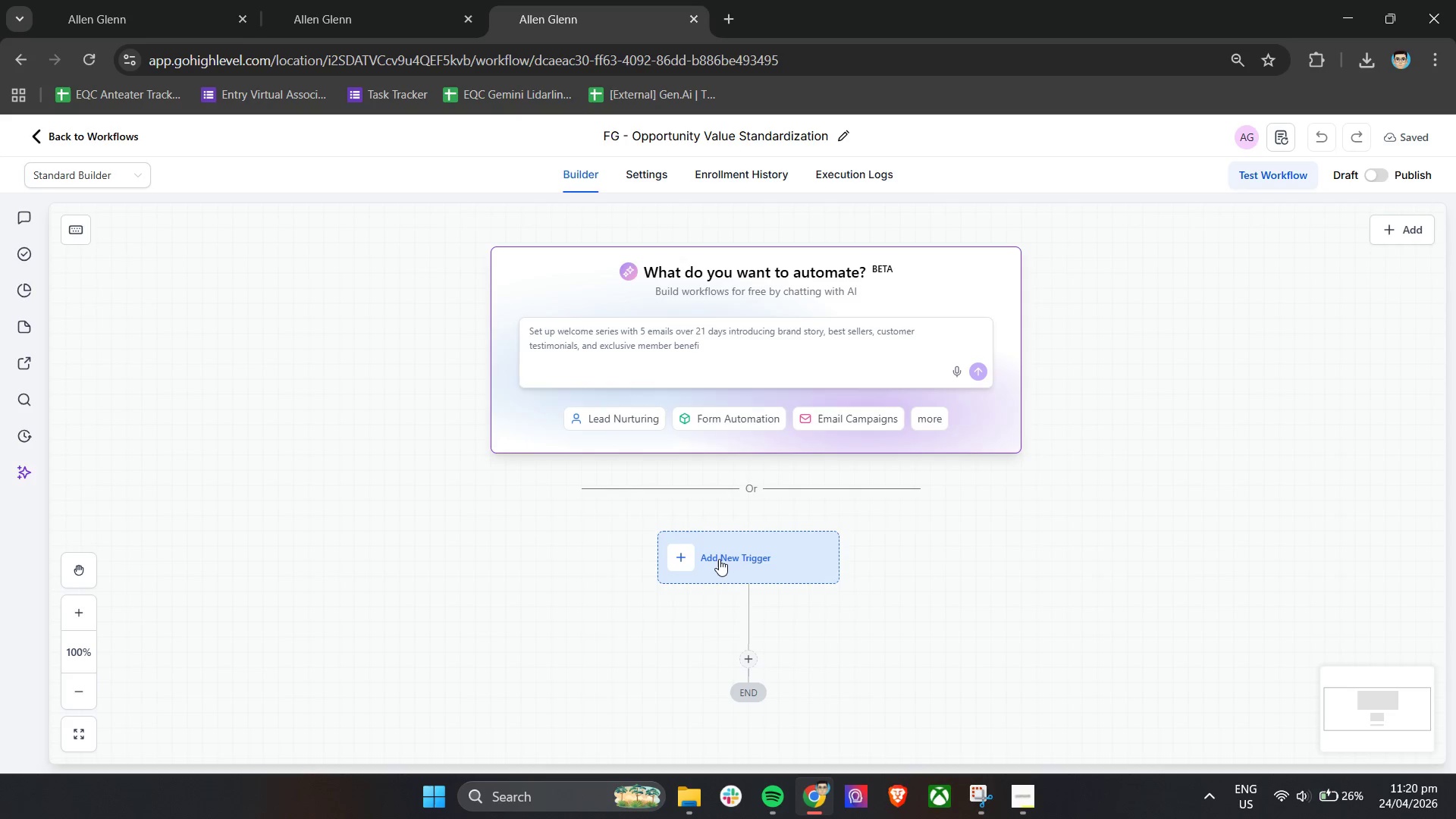 
wait(6.95)
 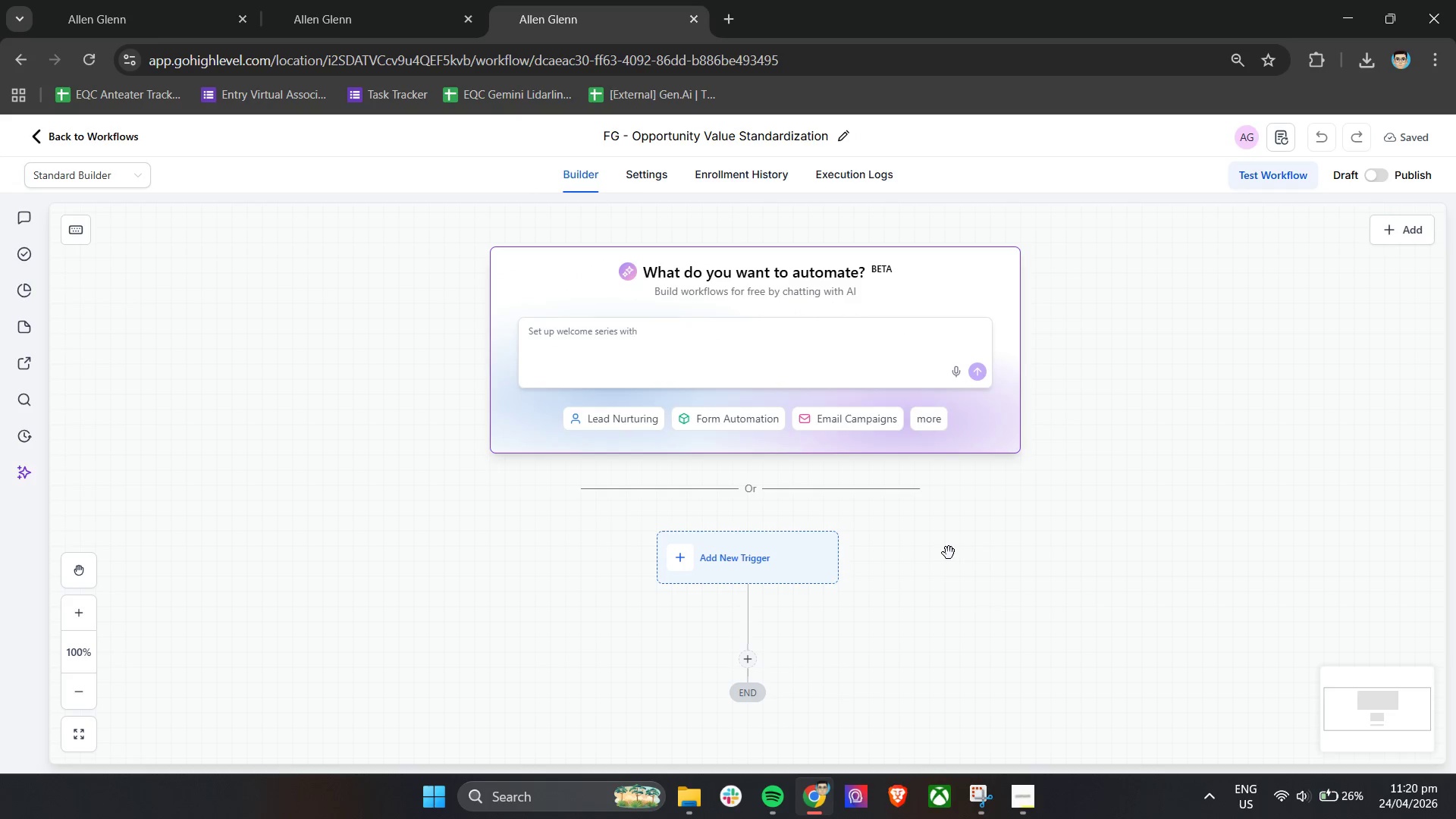 
left_click([761, 563])
 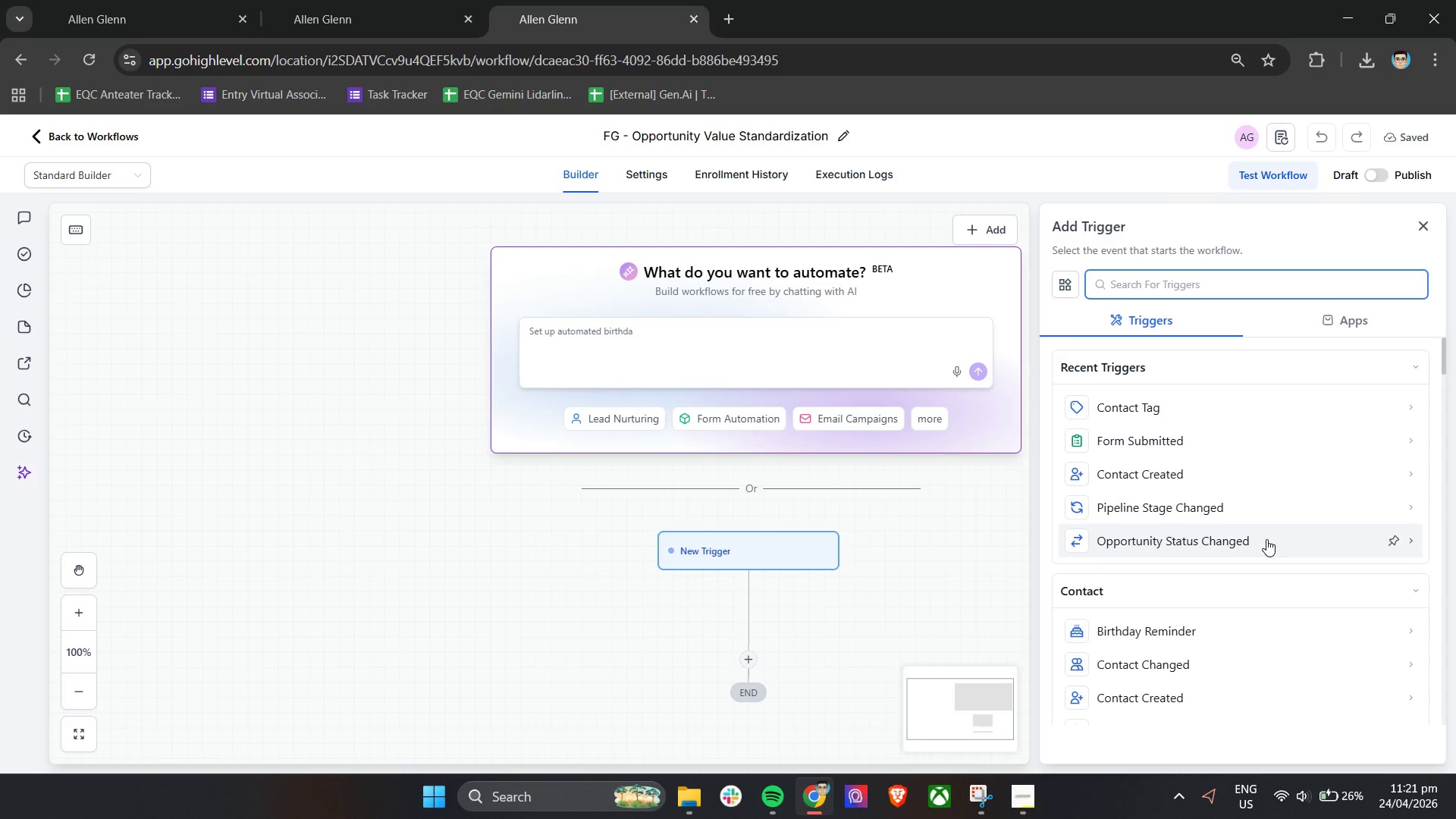 
left_click([1266, 539])
 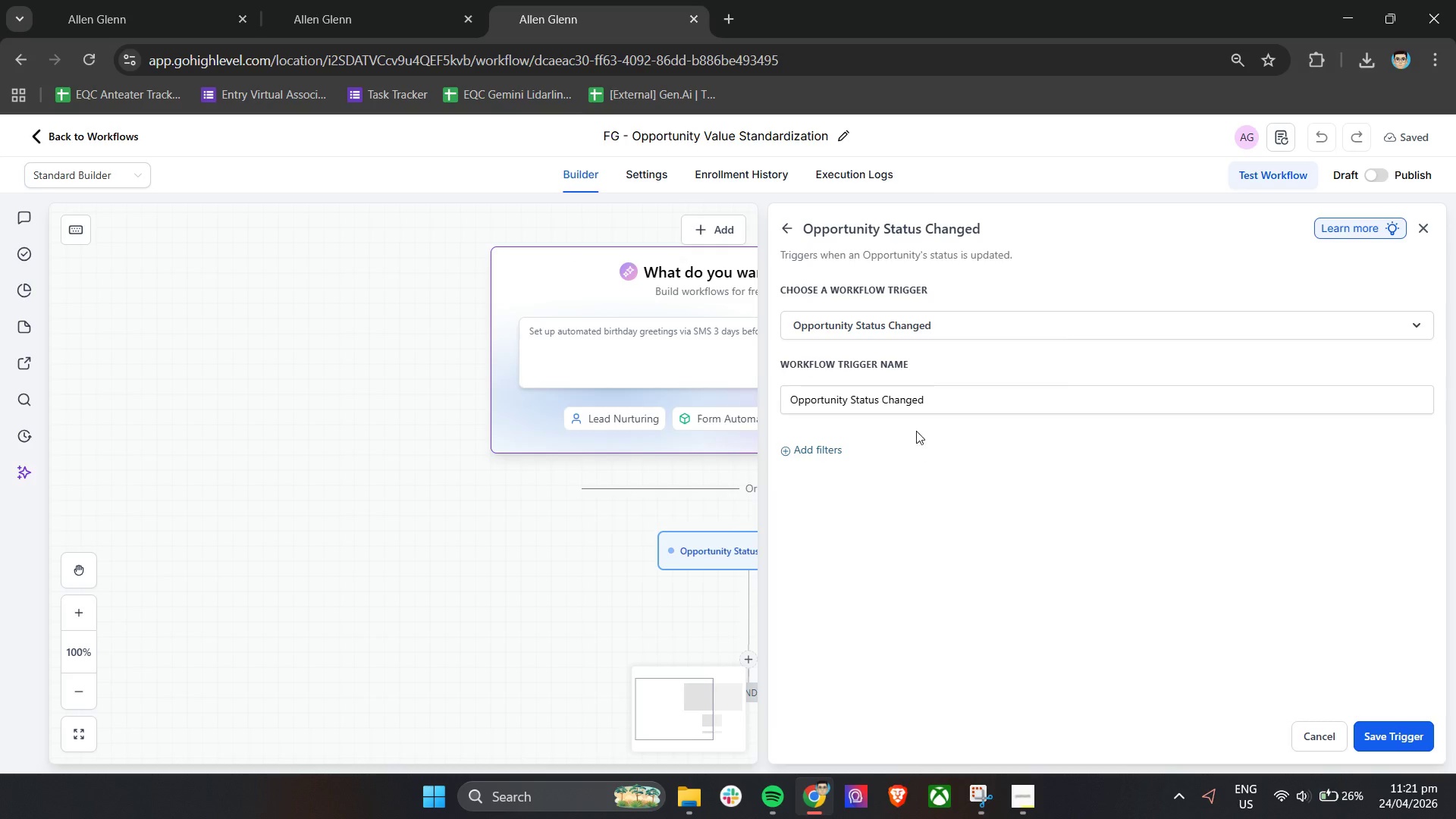 
left_click([792, 450])
 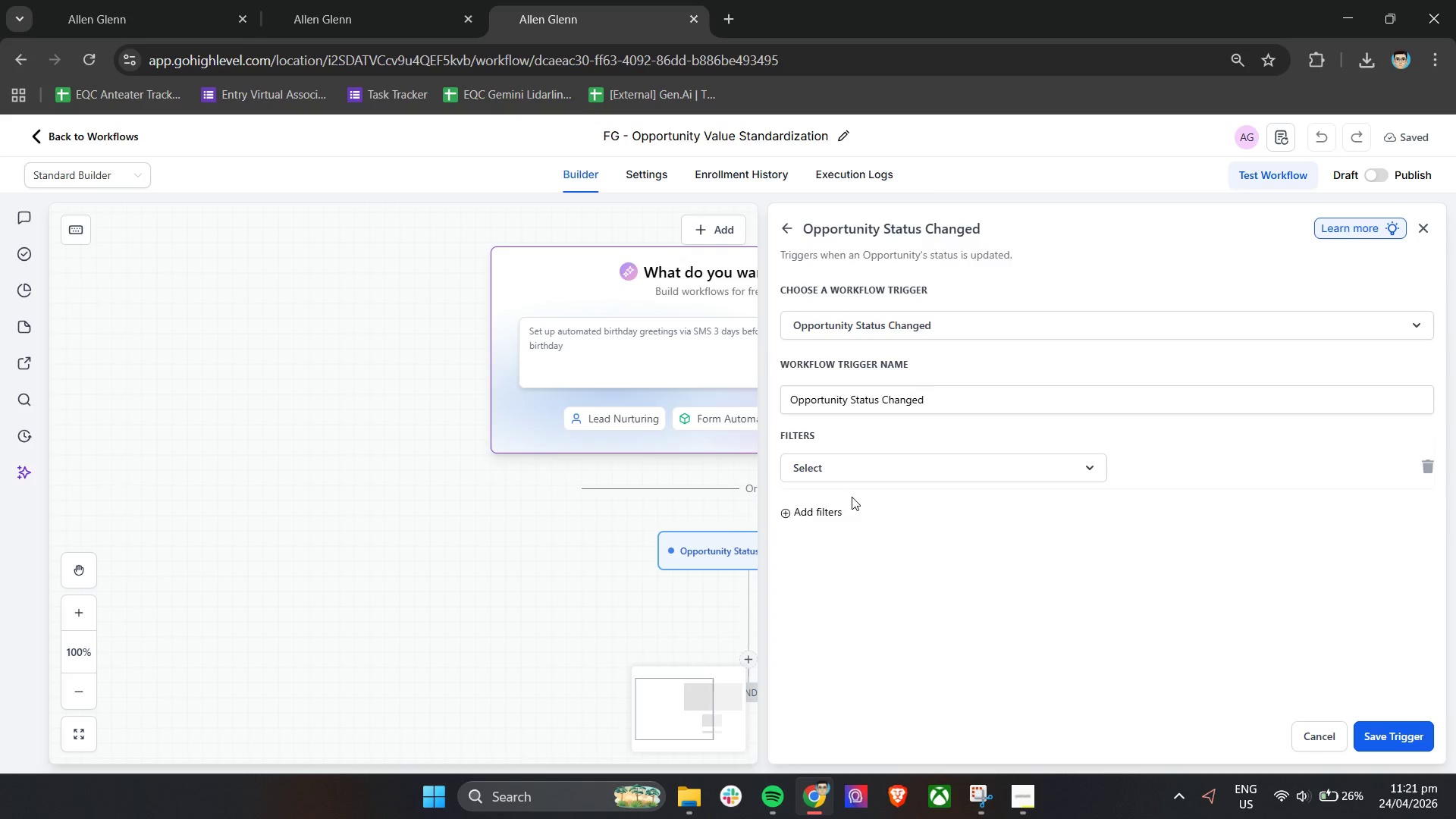 
left_click([859, 476])
 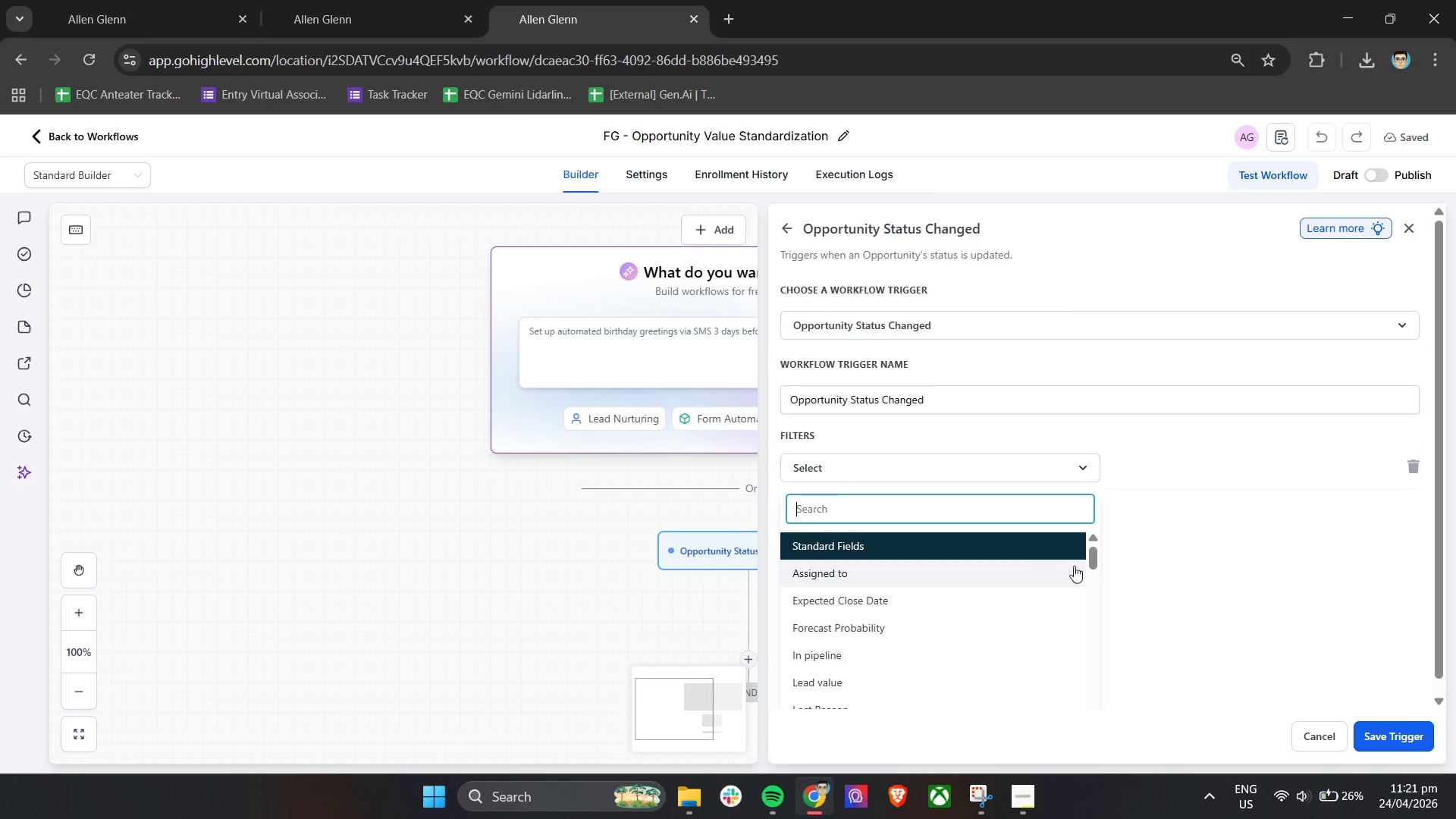 
scroll: coordinate [1133, 566], scroll_direction: down, amount: 3.0
 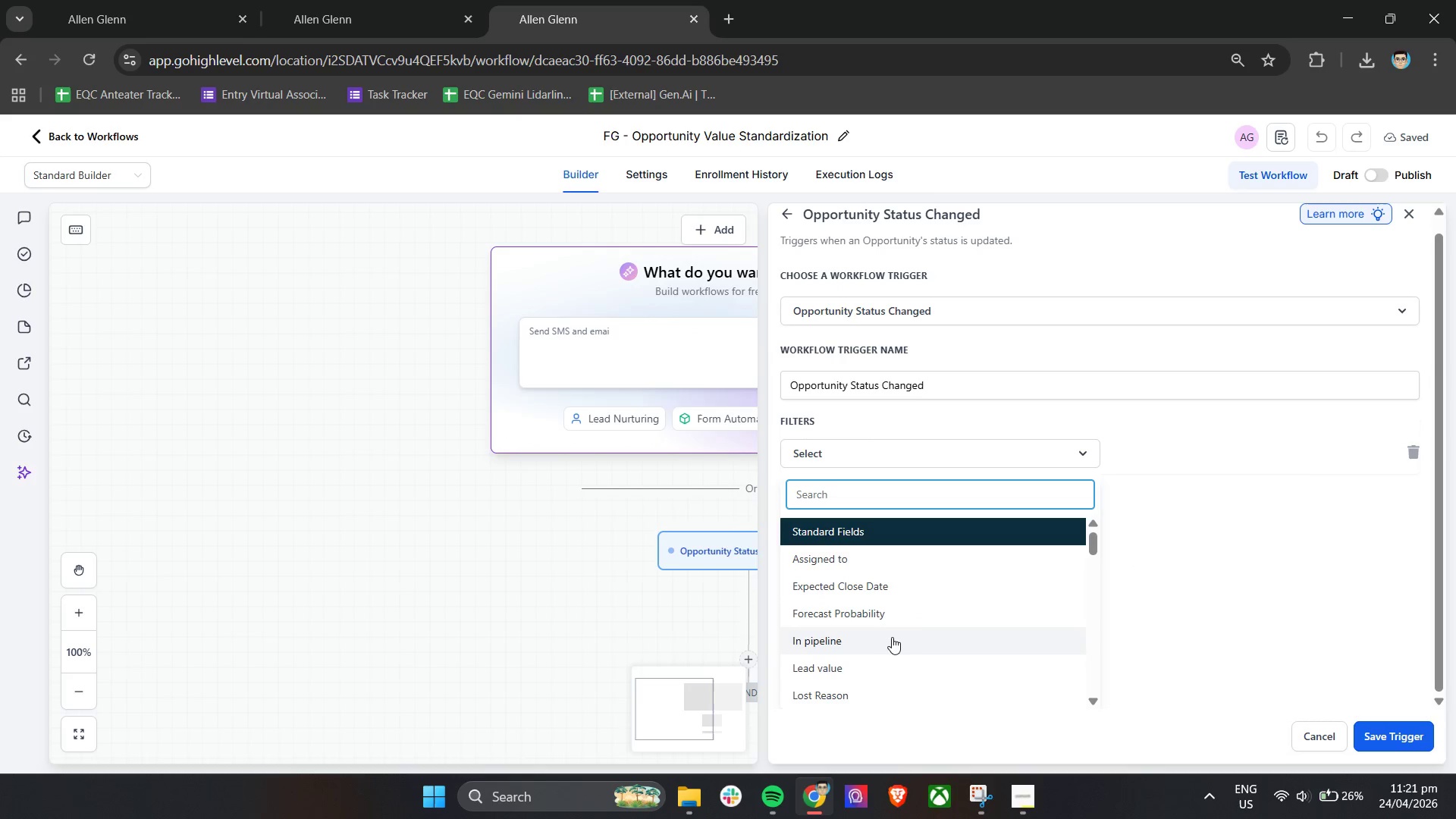 
left_click([888, 642])
 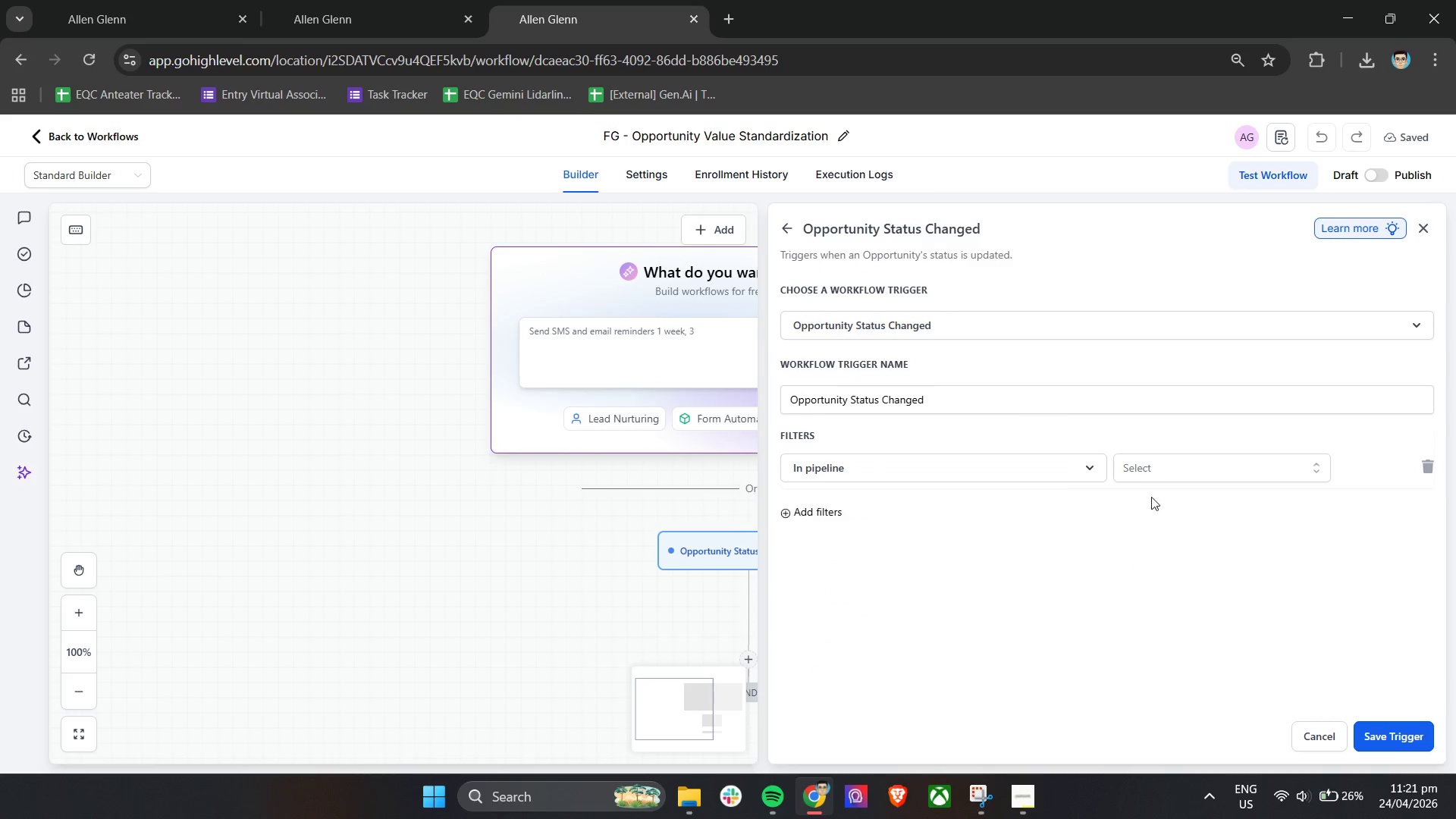 
left_click([1162, 471])
 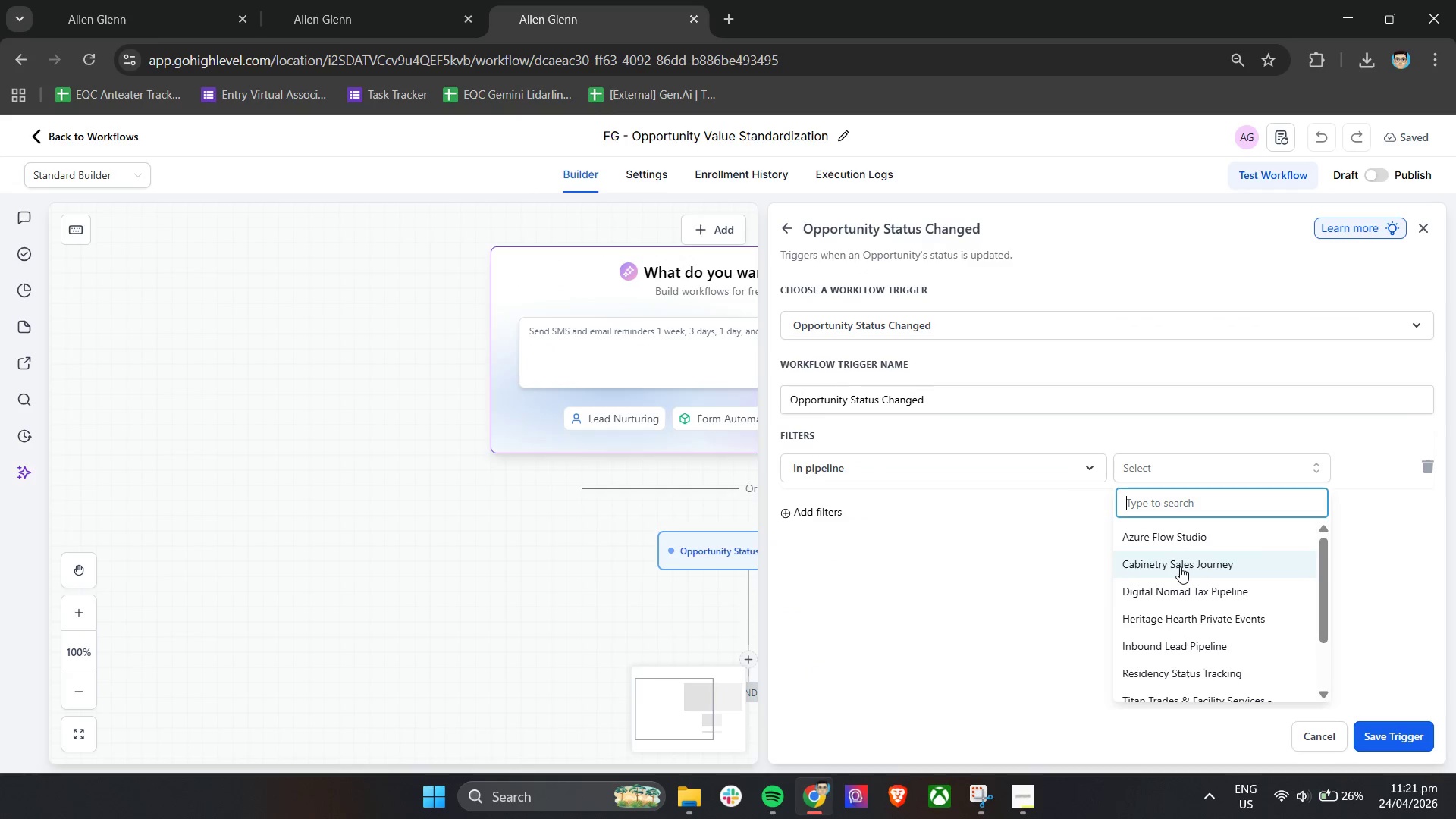 
wait(6.2)
 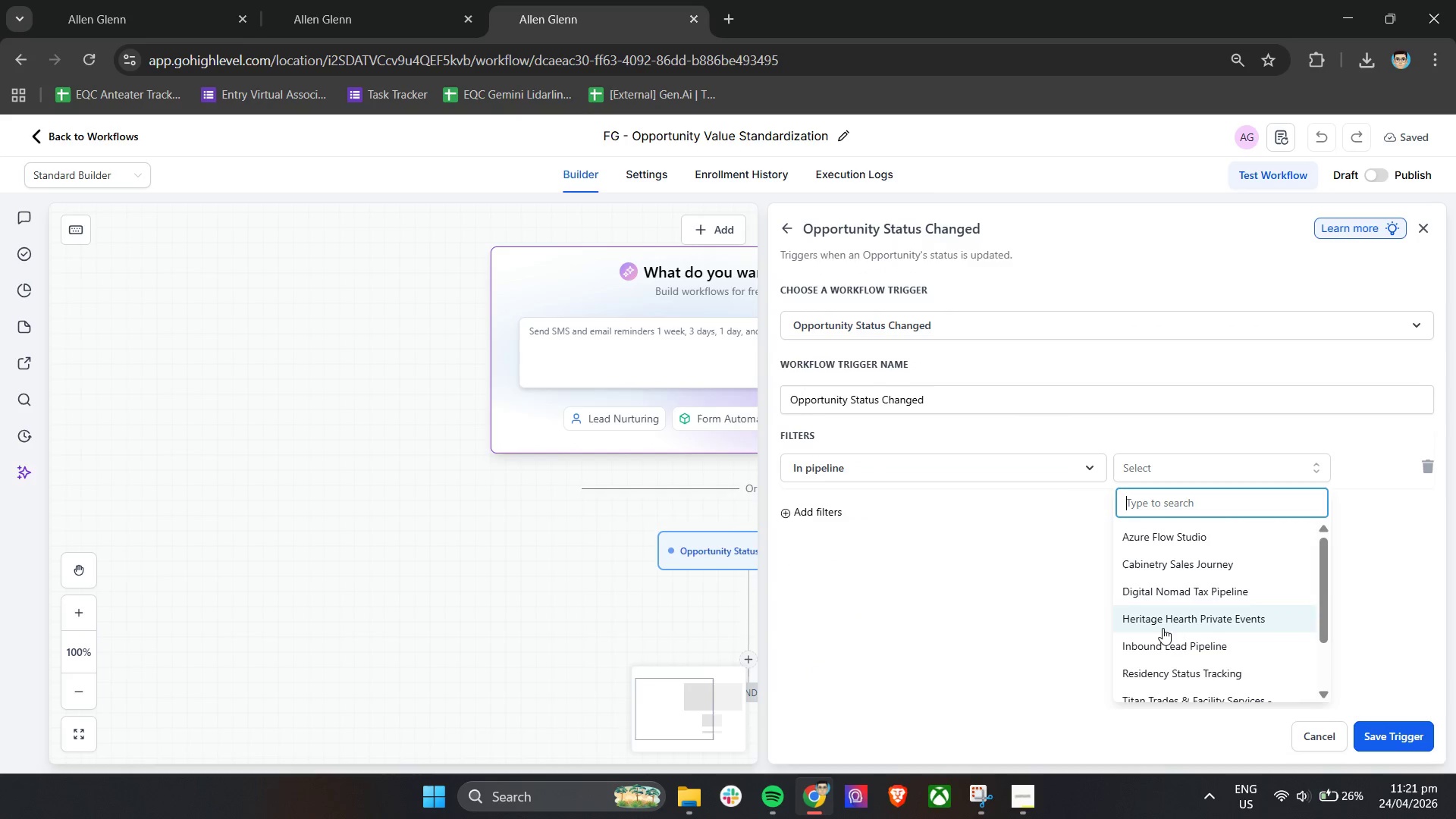 
left_click([1200, 569])
 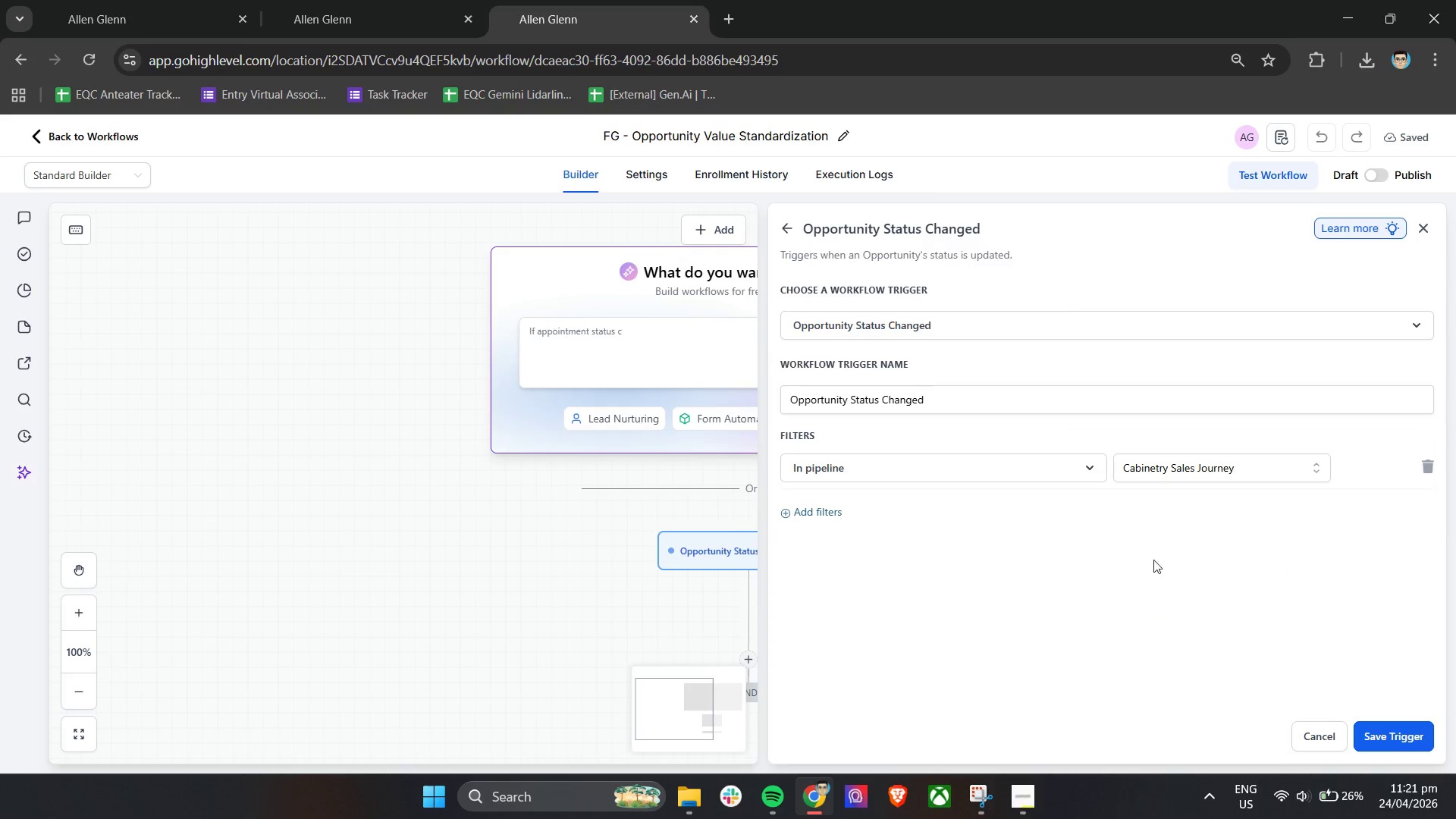 
left_click([1112, 544])
 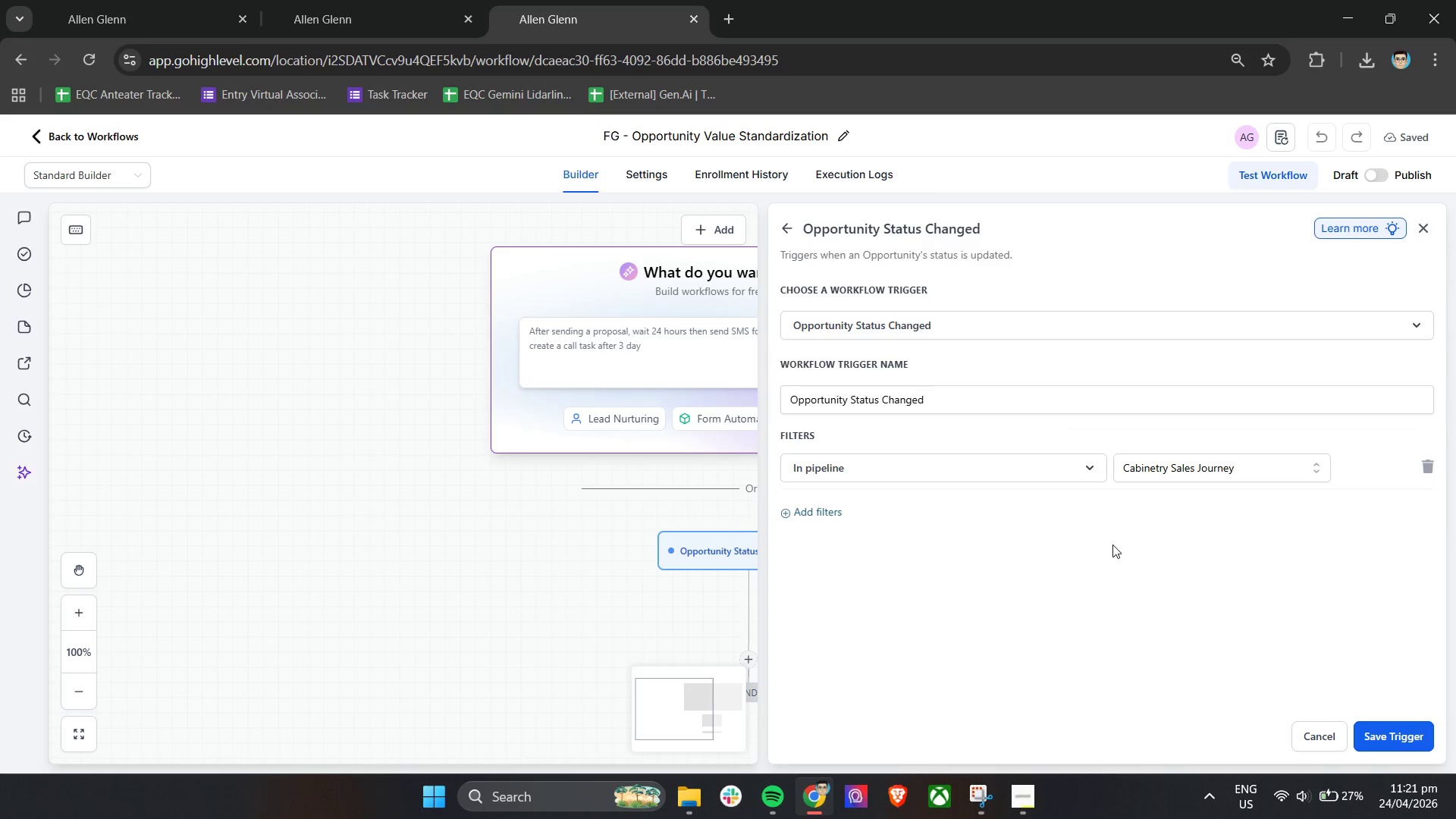 
wait(30.66)
 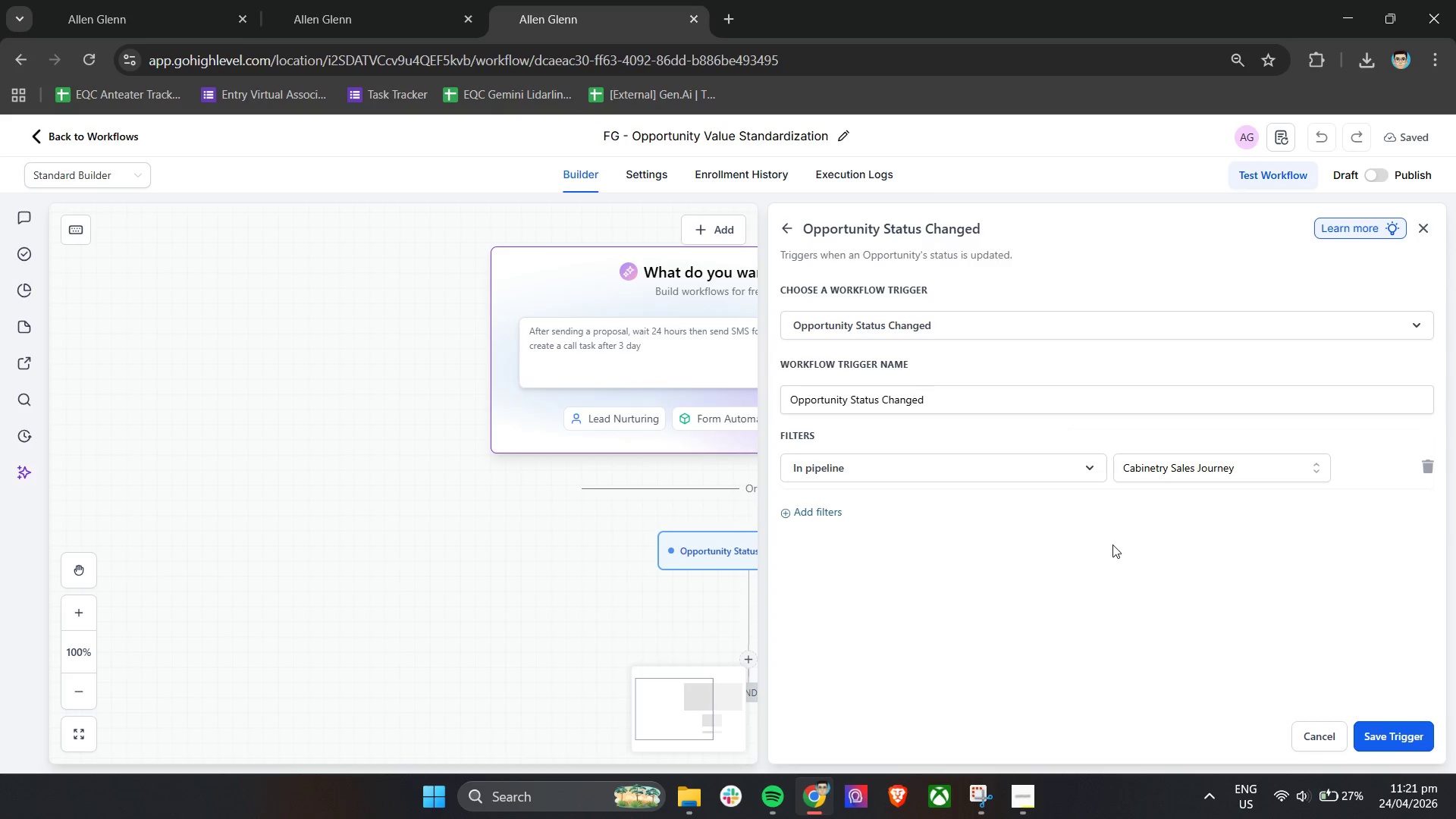 
left_click([1087, 538])
 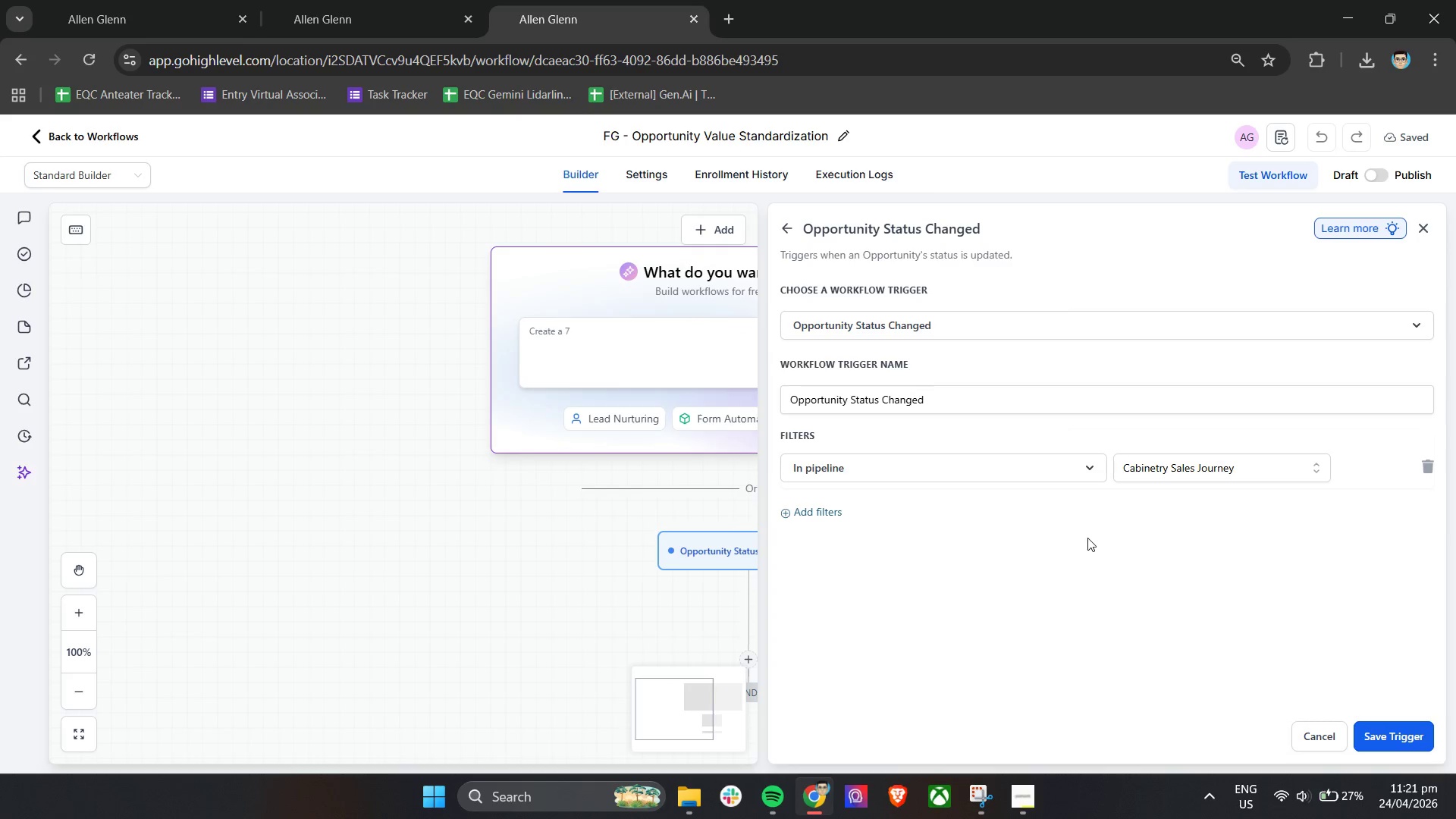 
scroll: coordinate [1087, 538], scroll_direction: up, amount: 3.0
 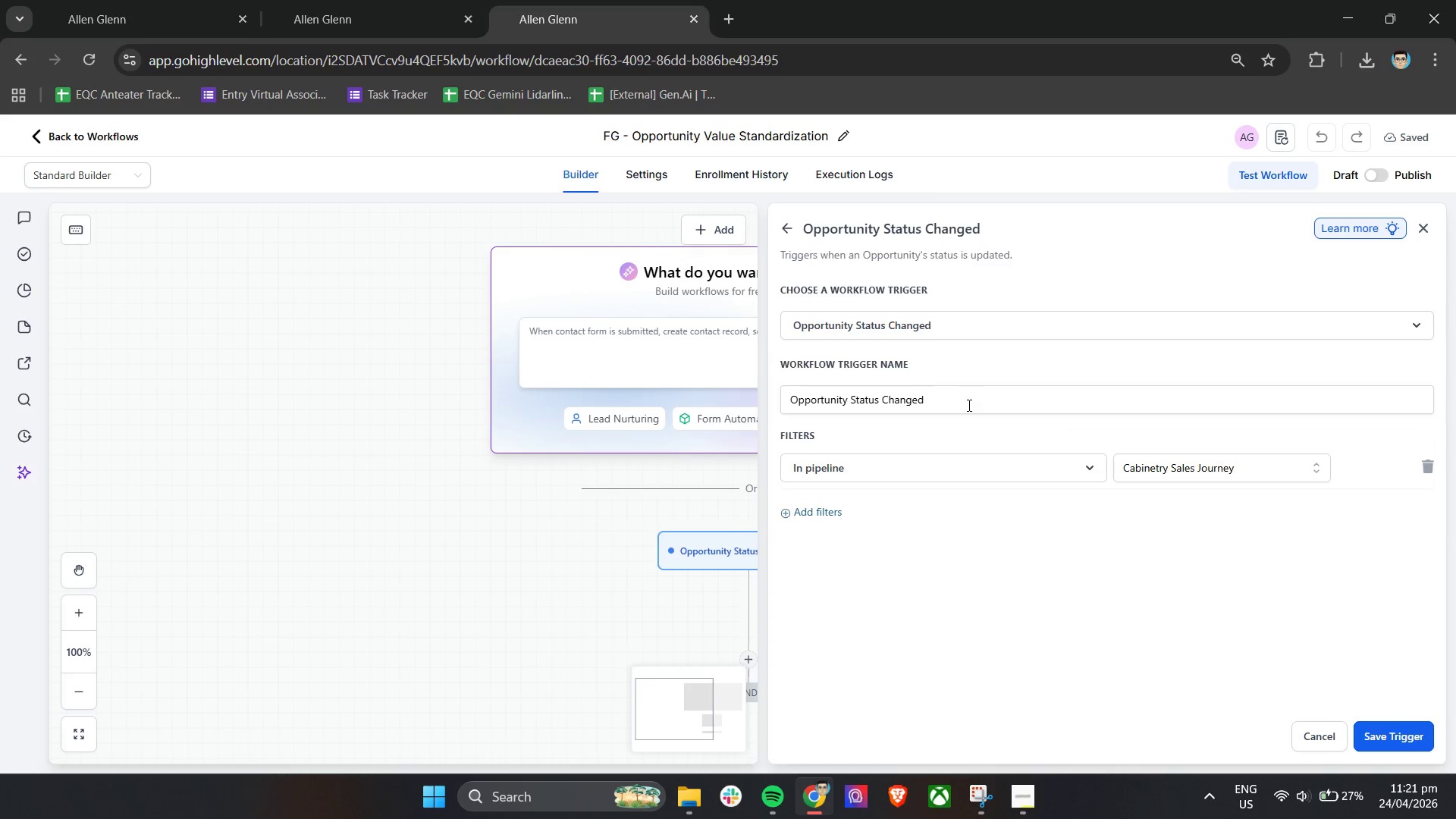 
wait(6.9)
 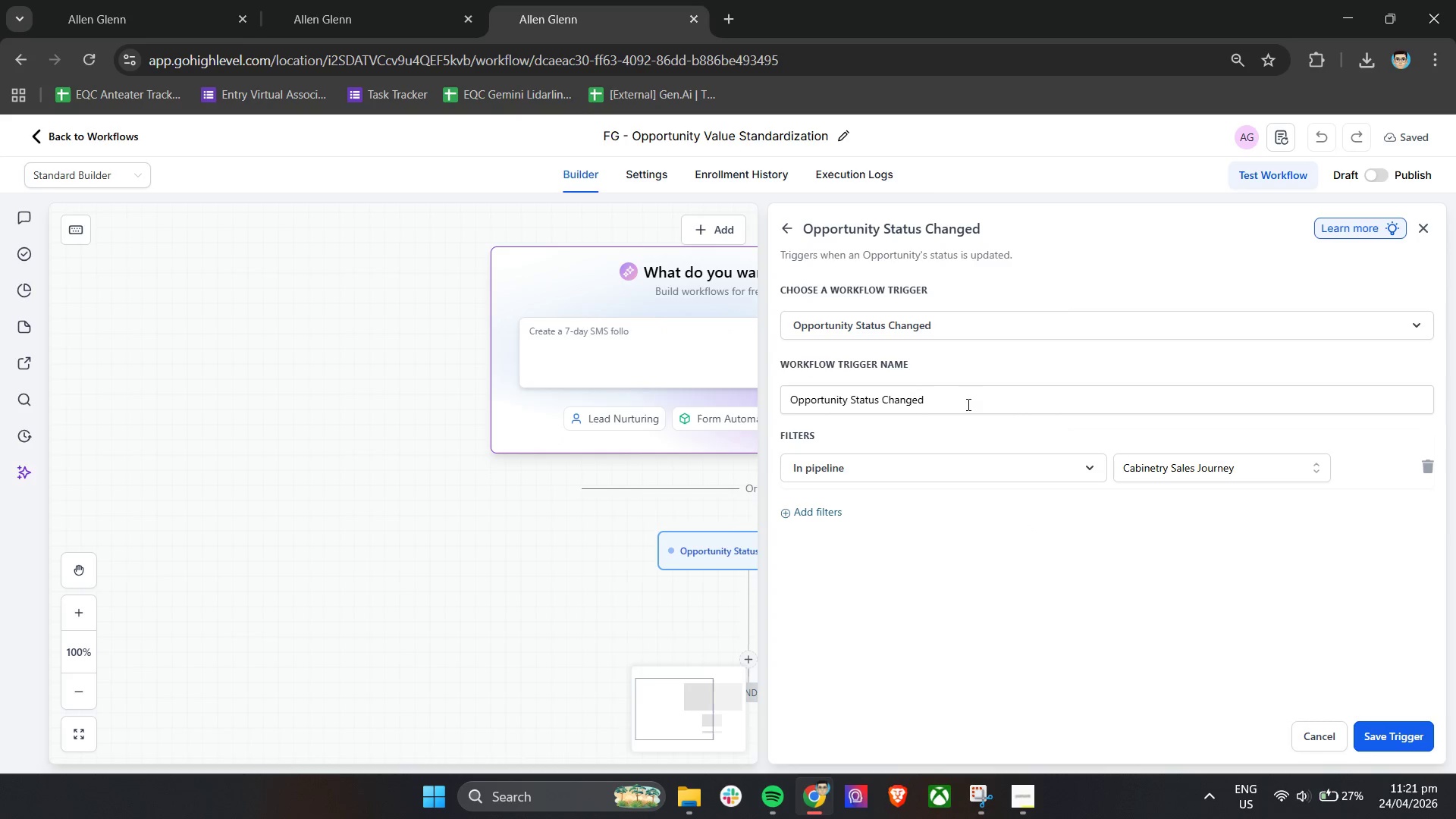 
scroll: coordinate [1081, 532], scroll_direction: up, amount: 3.0
 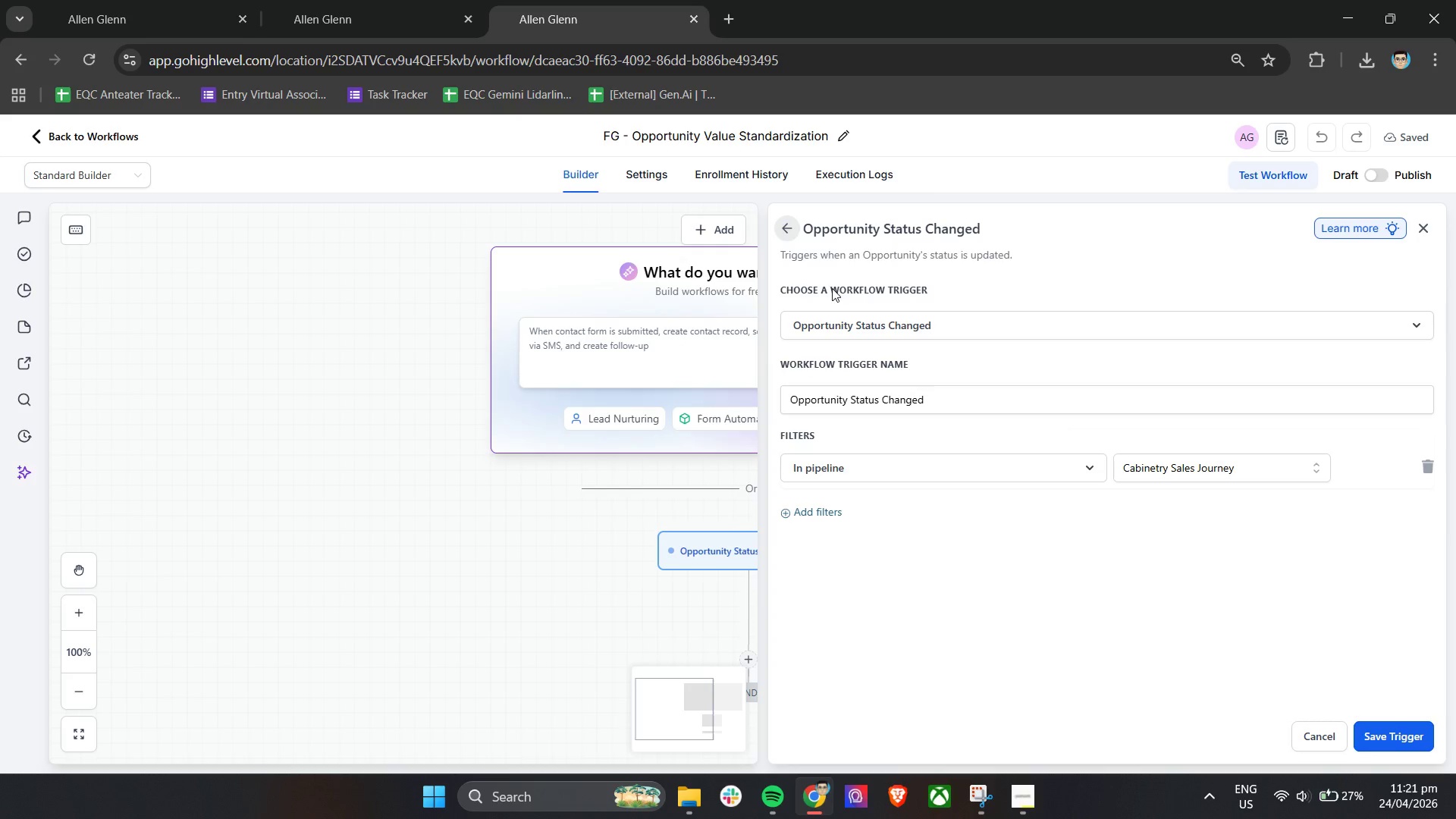 
left_click([956, 403])
 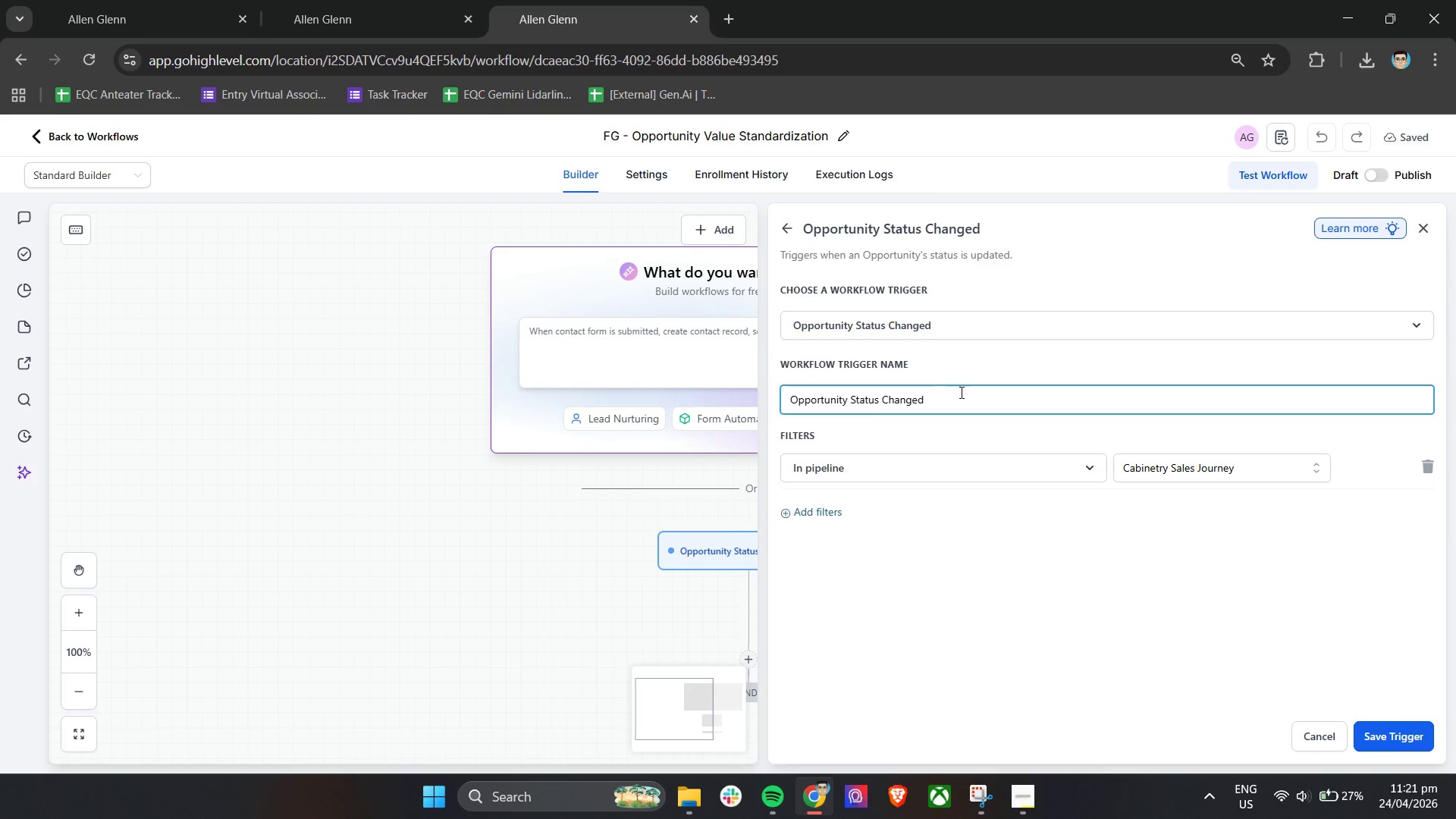 
left_click([953, 329])
 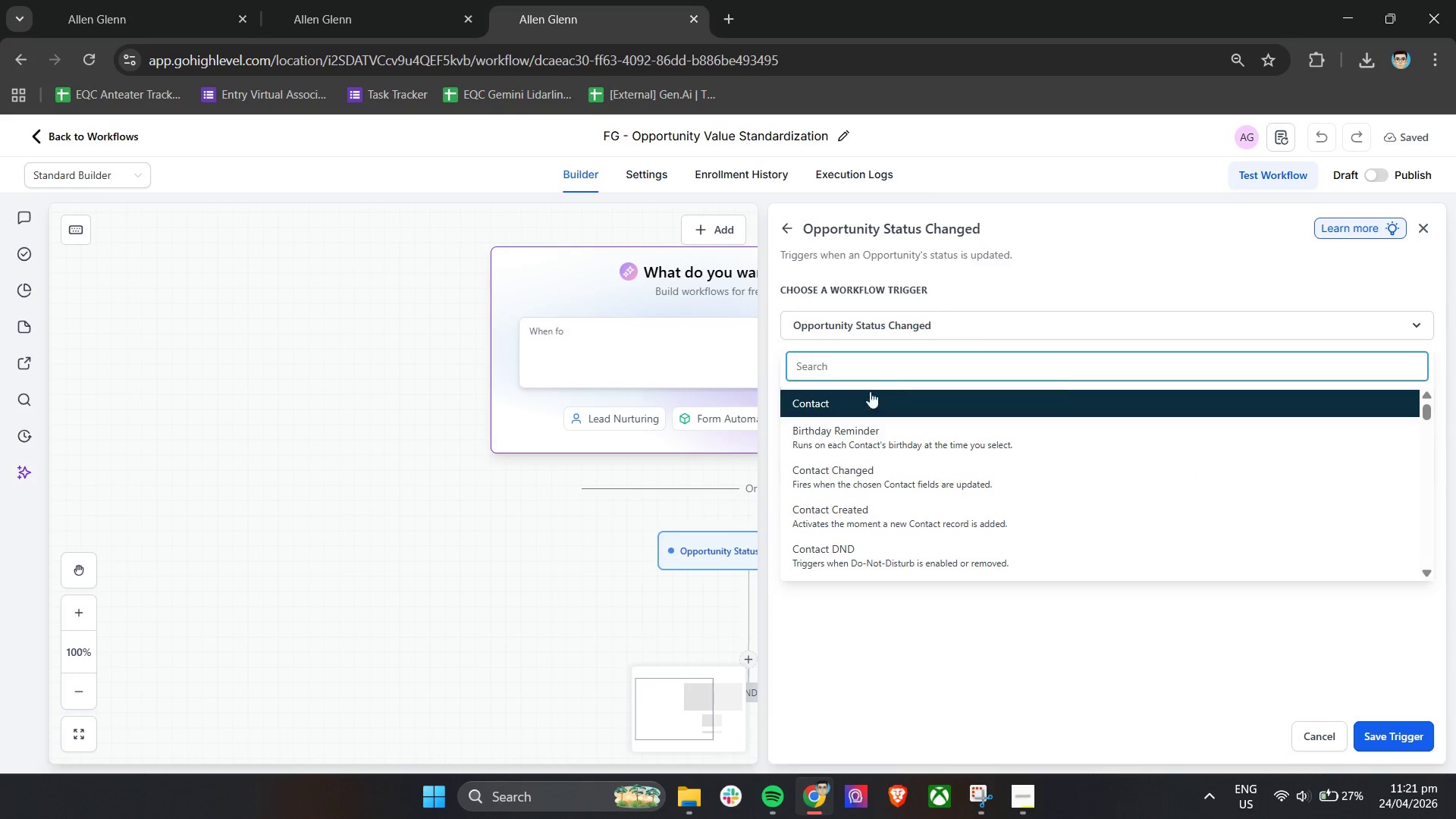 
scroll: coordinate [948, 507], scroll_direction: down, amount: 7.0
 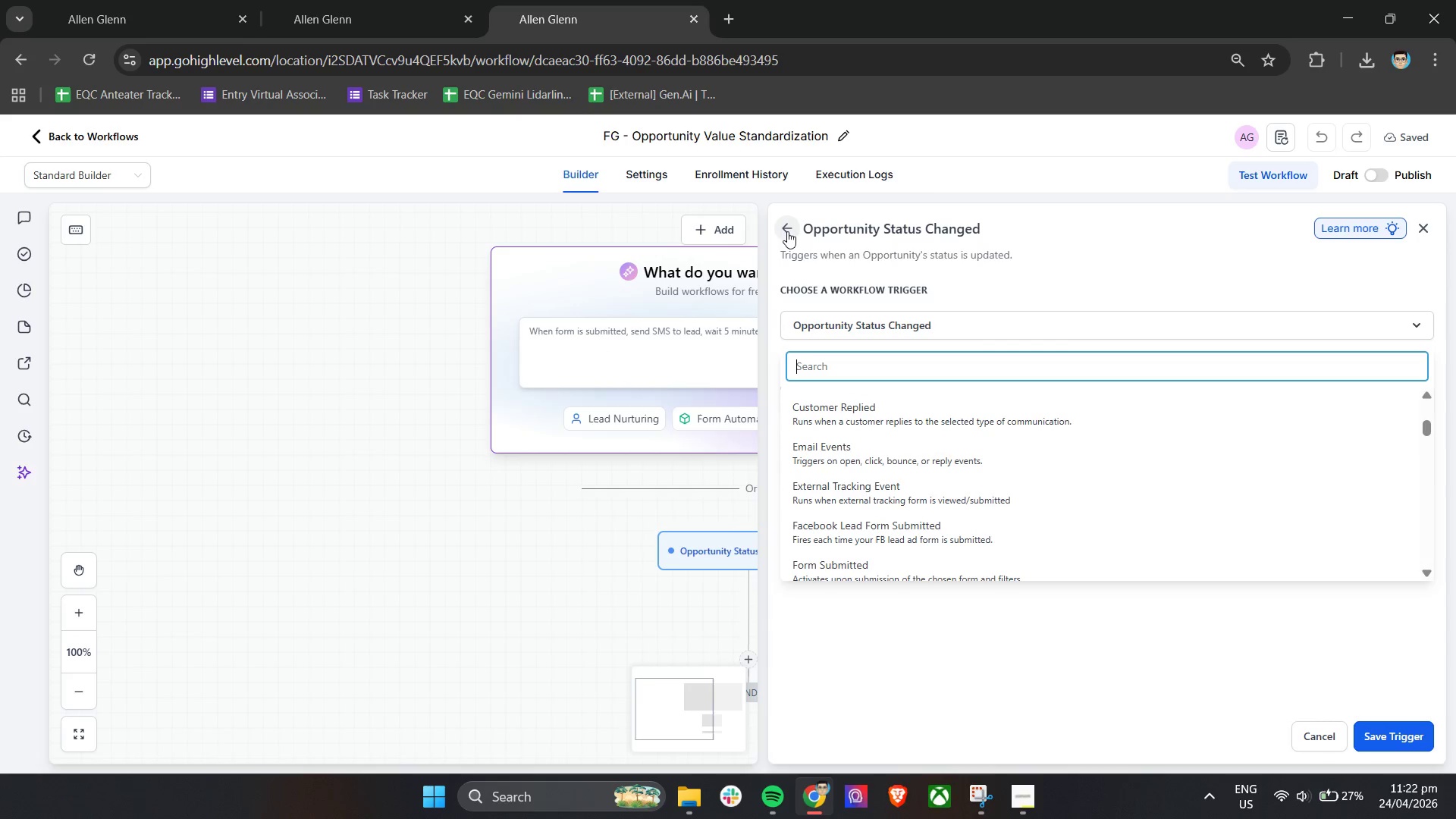 
left_click([786, 227])
 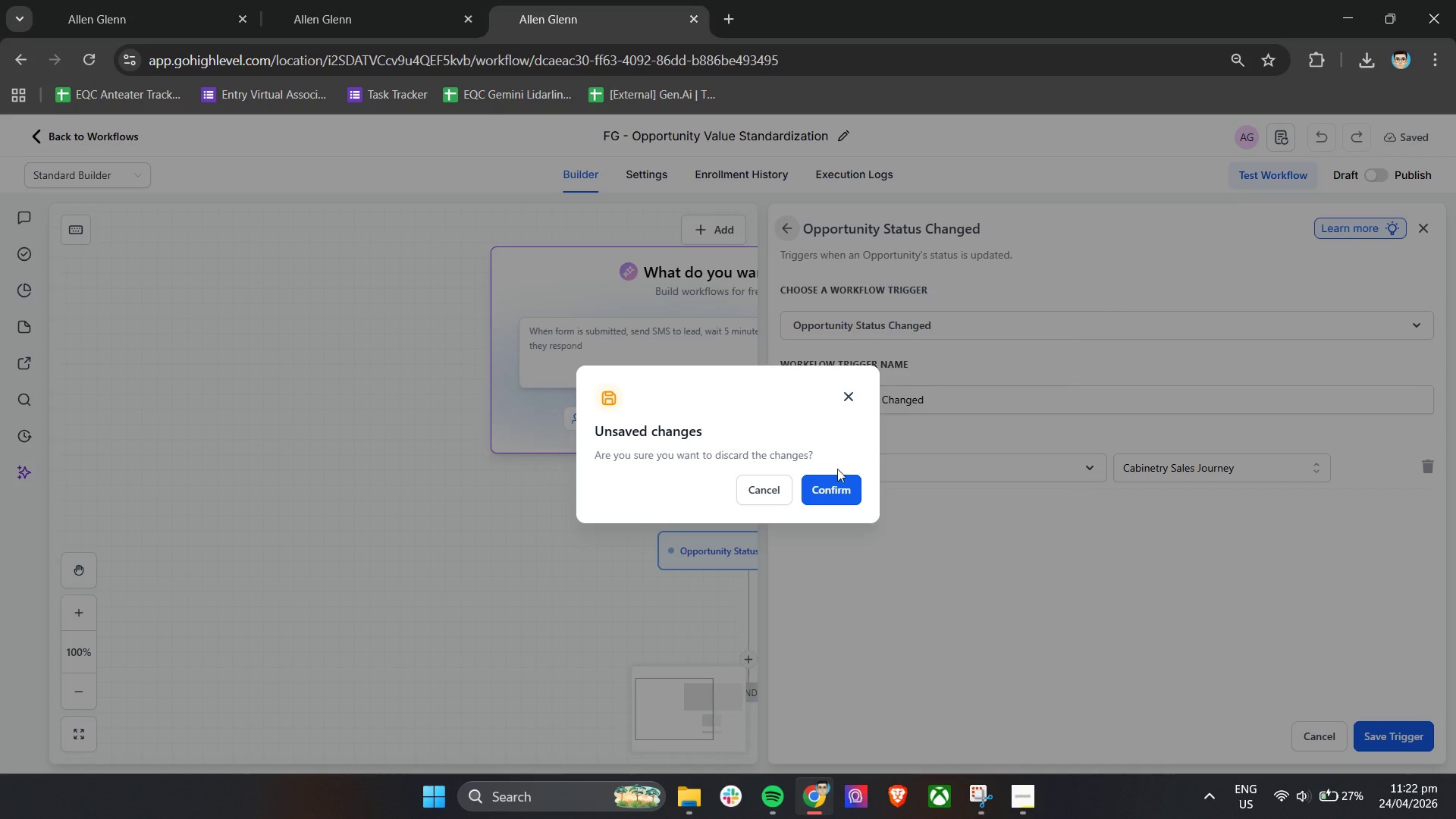 
left_click([824, 488])
 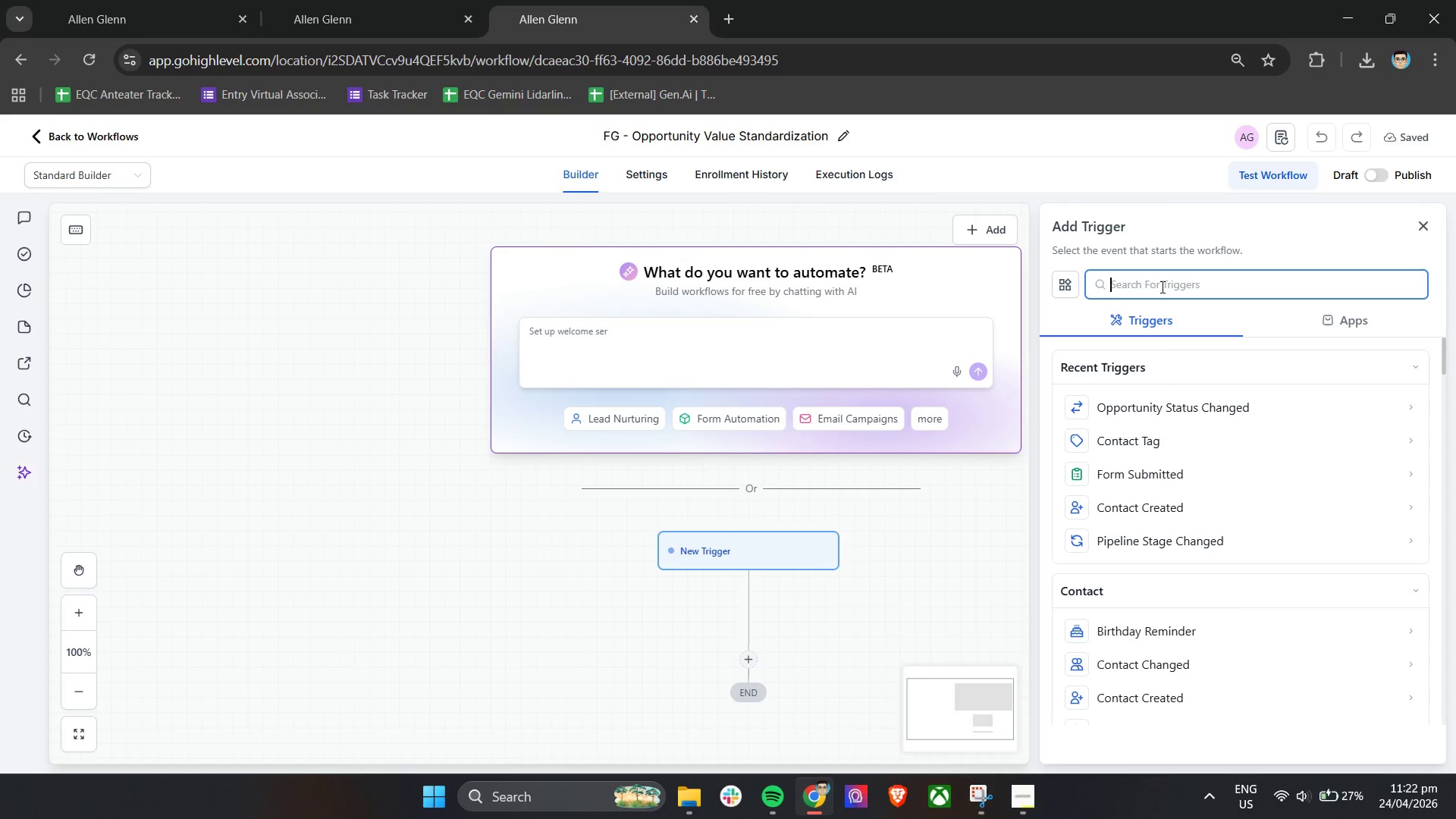 
wait(8.78)
 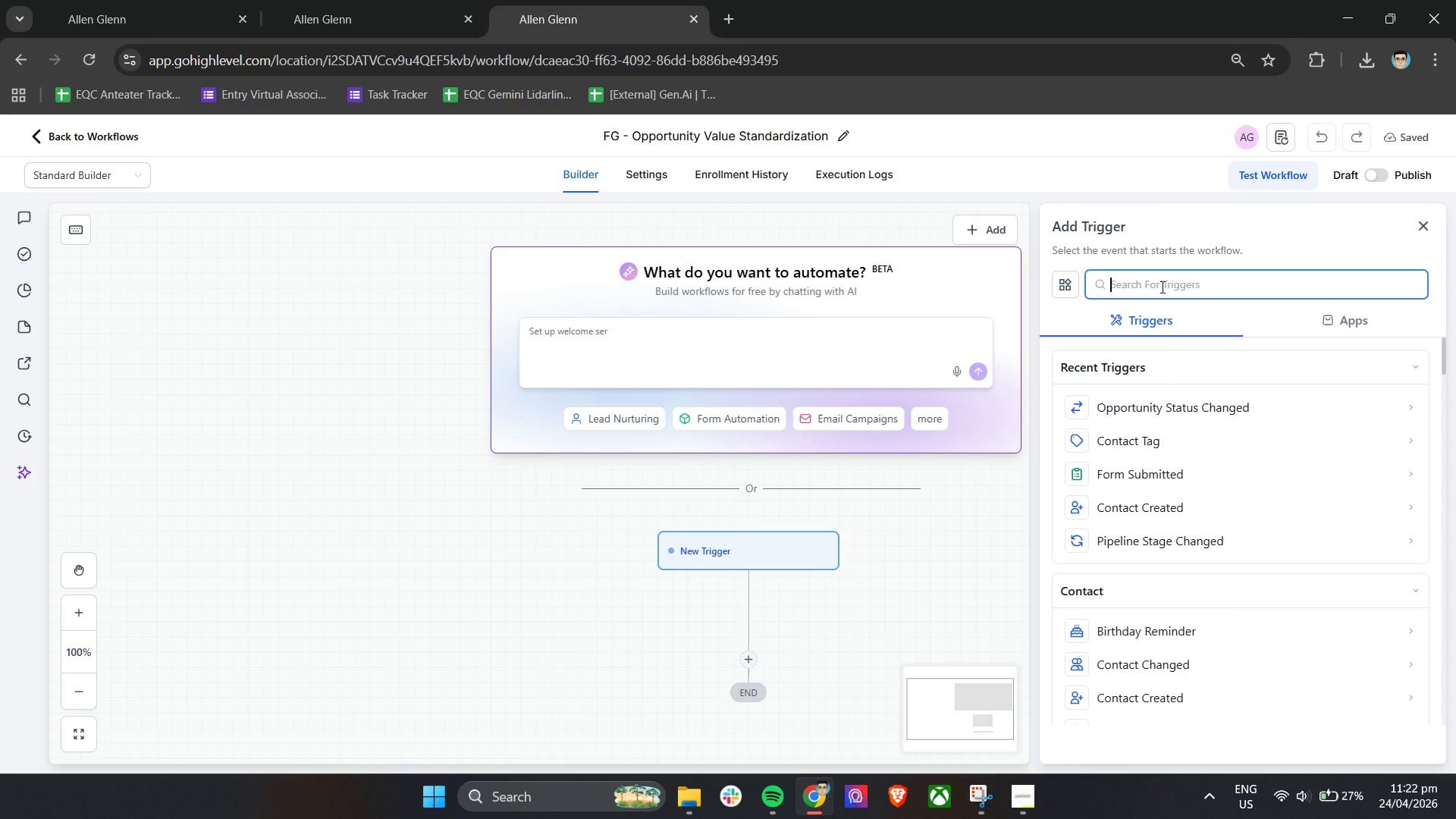 
type(oppo)
 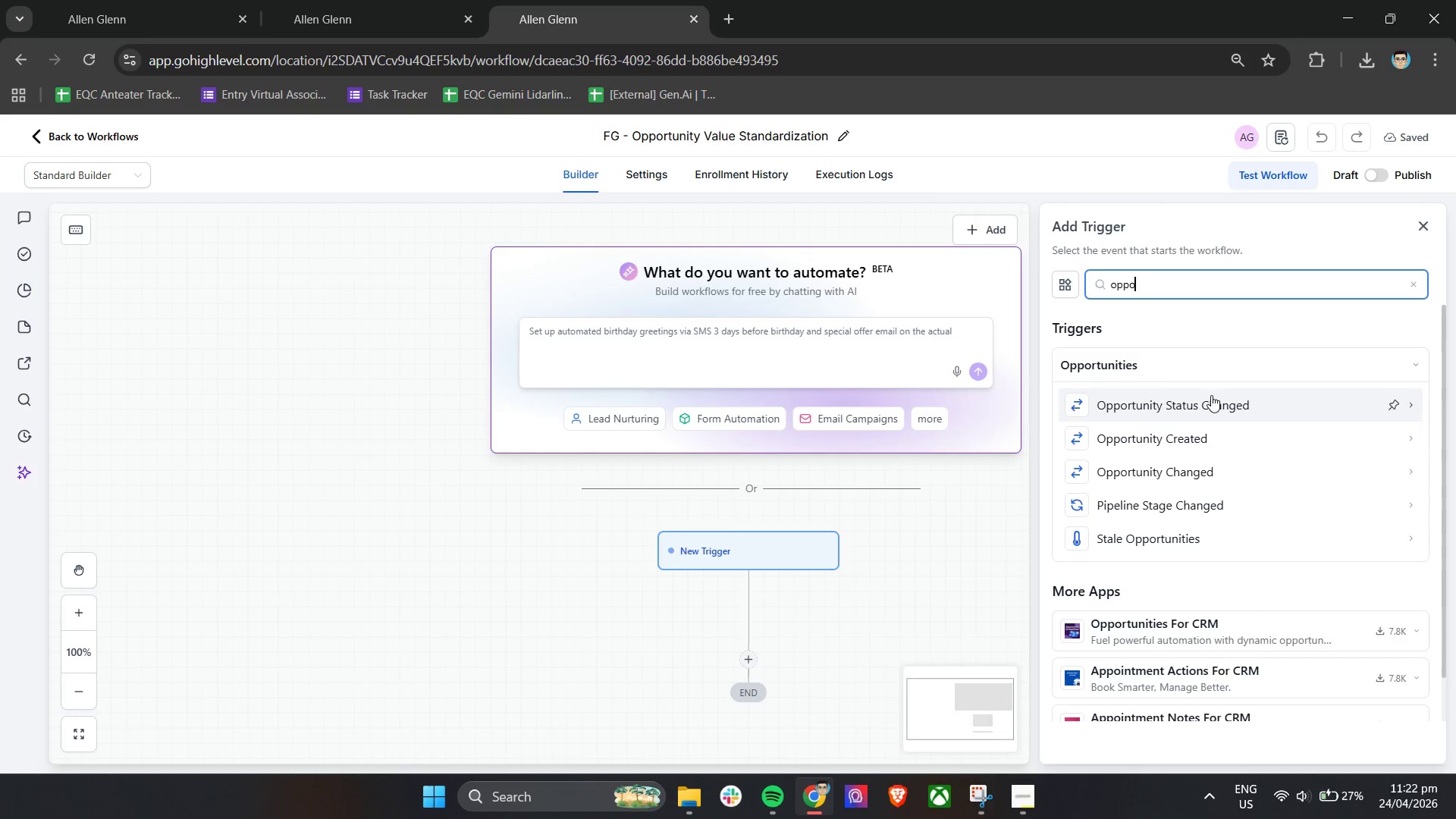 
wait(11.42)
 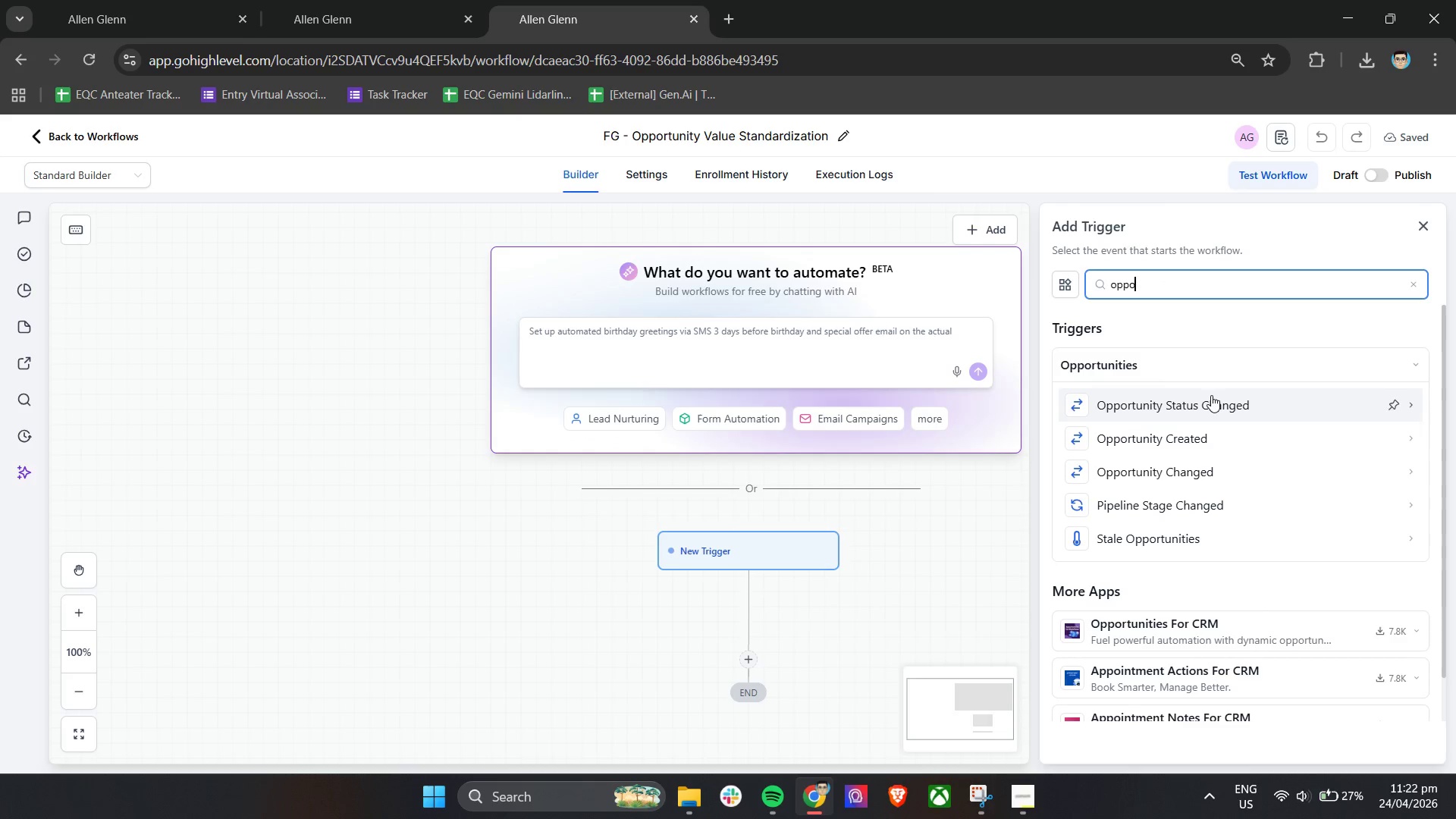 
type(rtunity)
 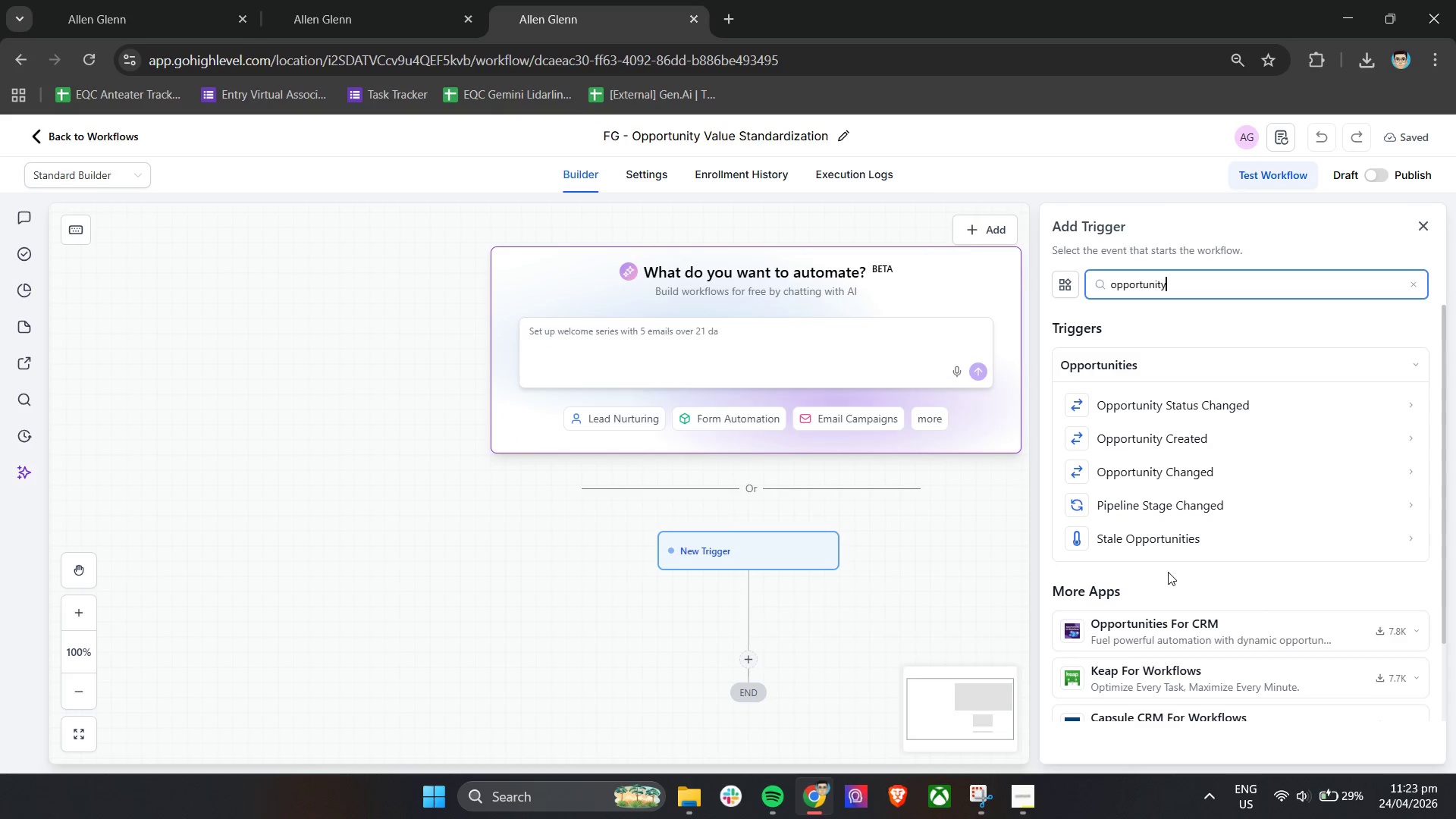 
wait(59.27)
 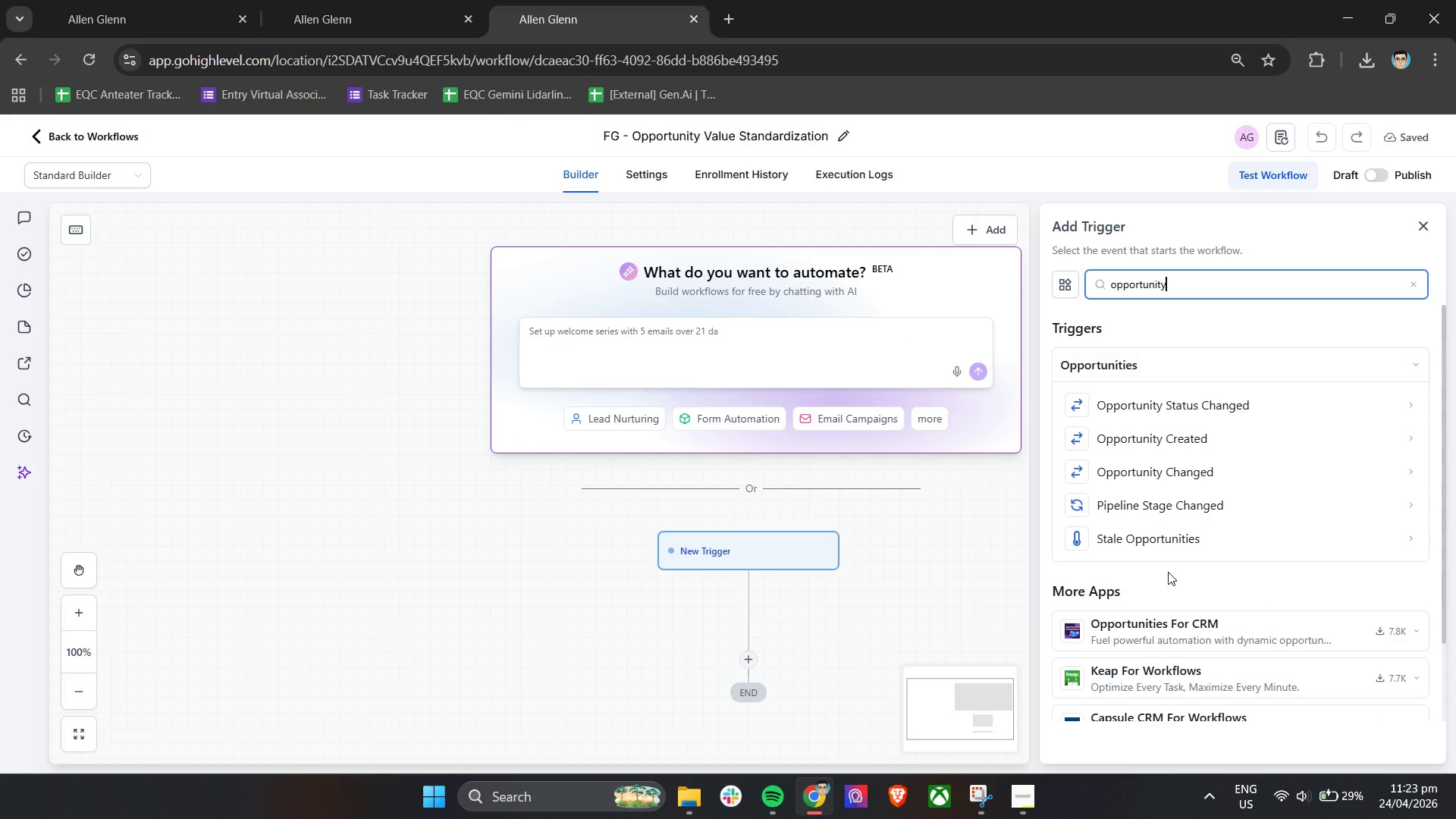 
left_click([1217, 504])
 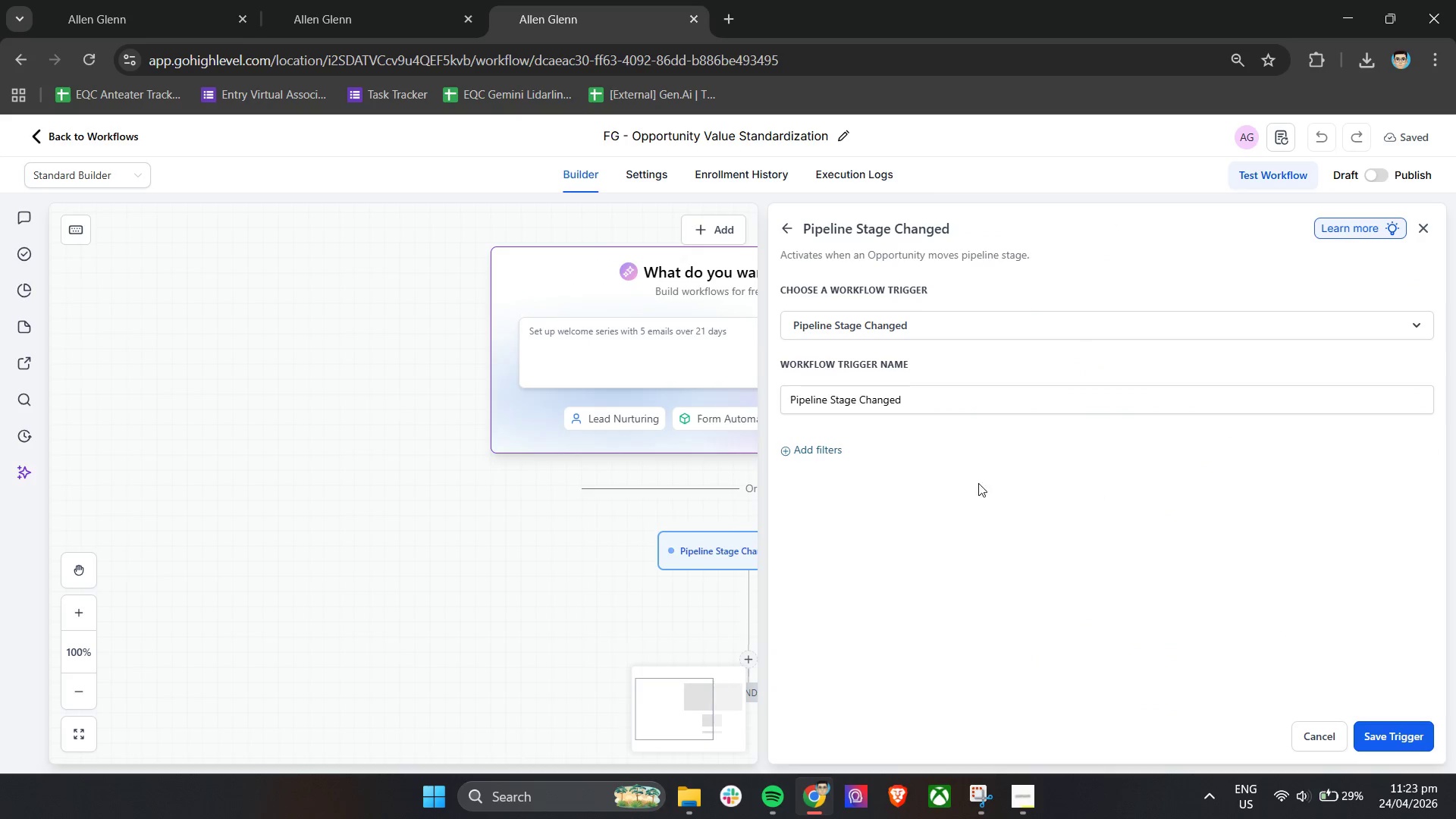 
left_click([937, 513])
 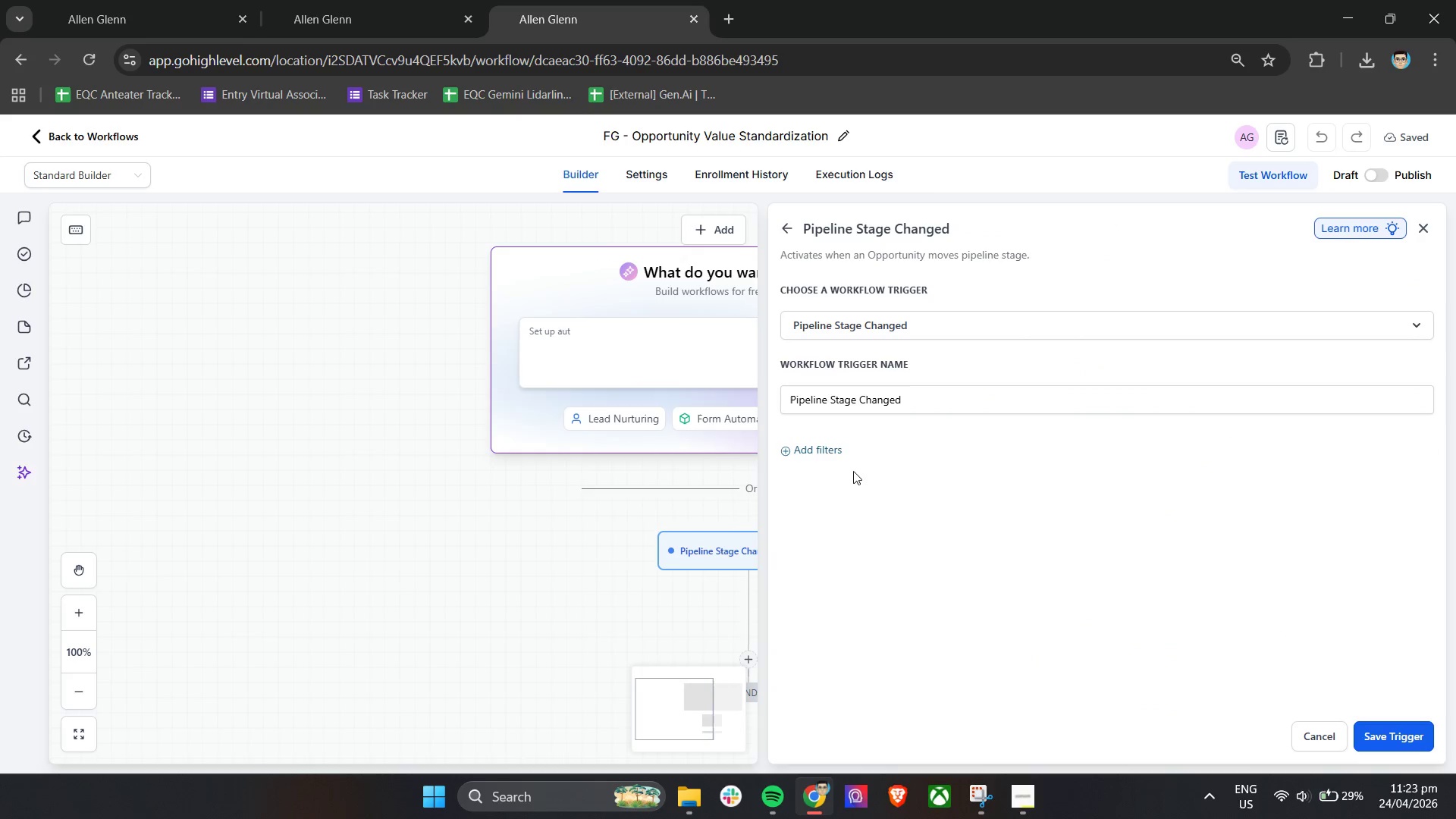 
left_click([829, 451])
 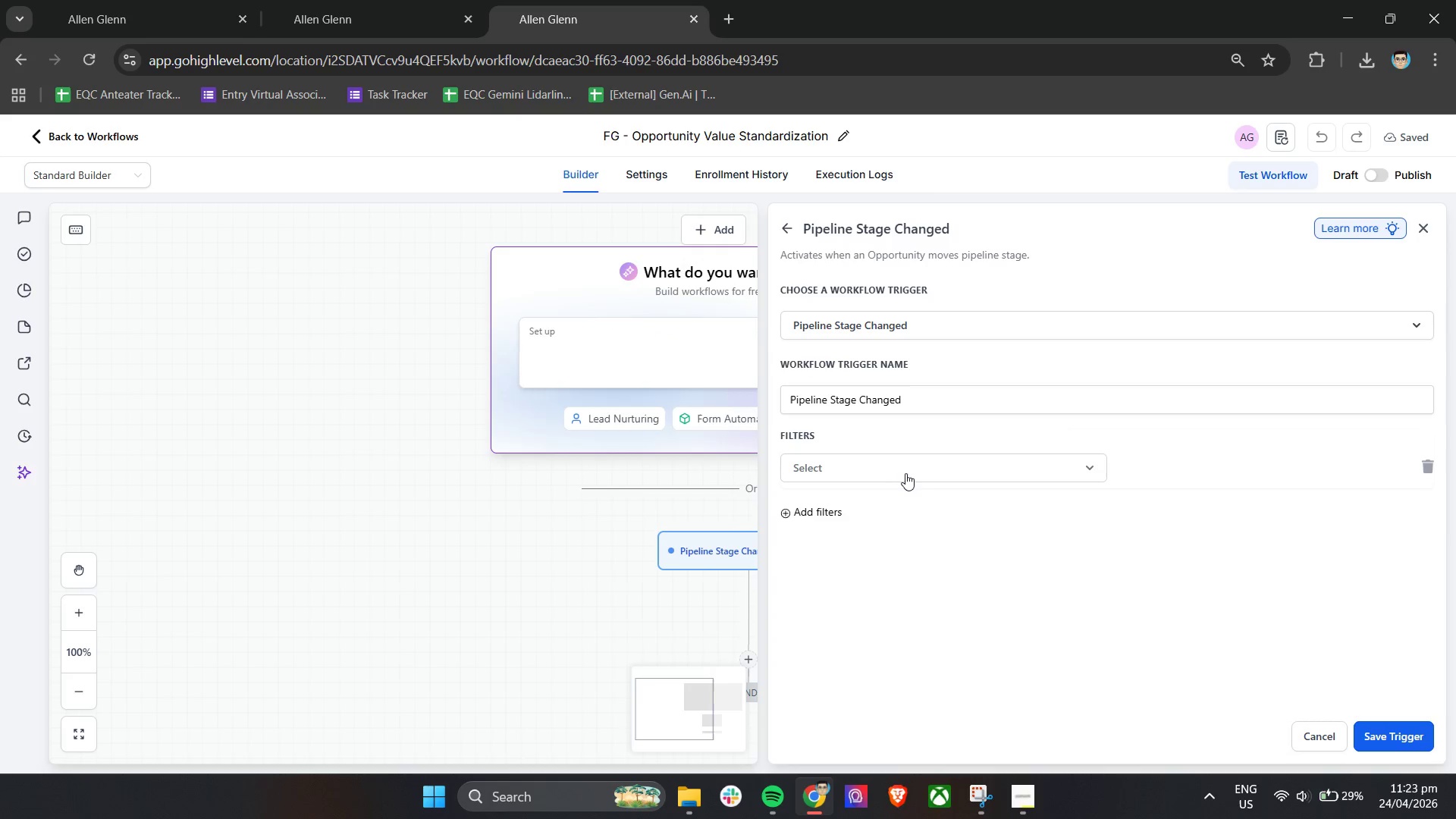 
wait(7.31)
 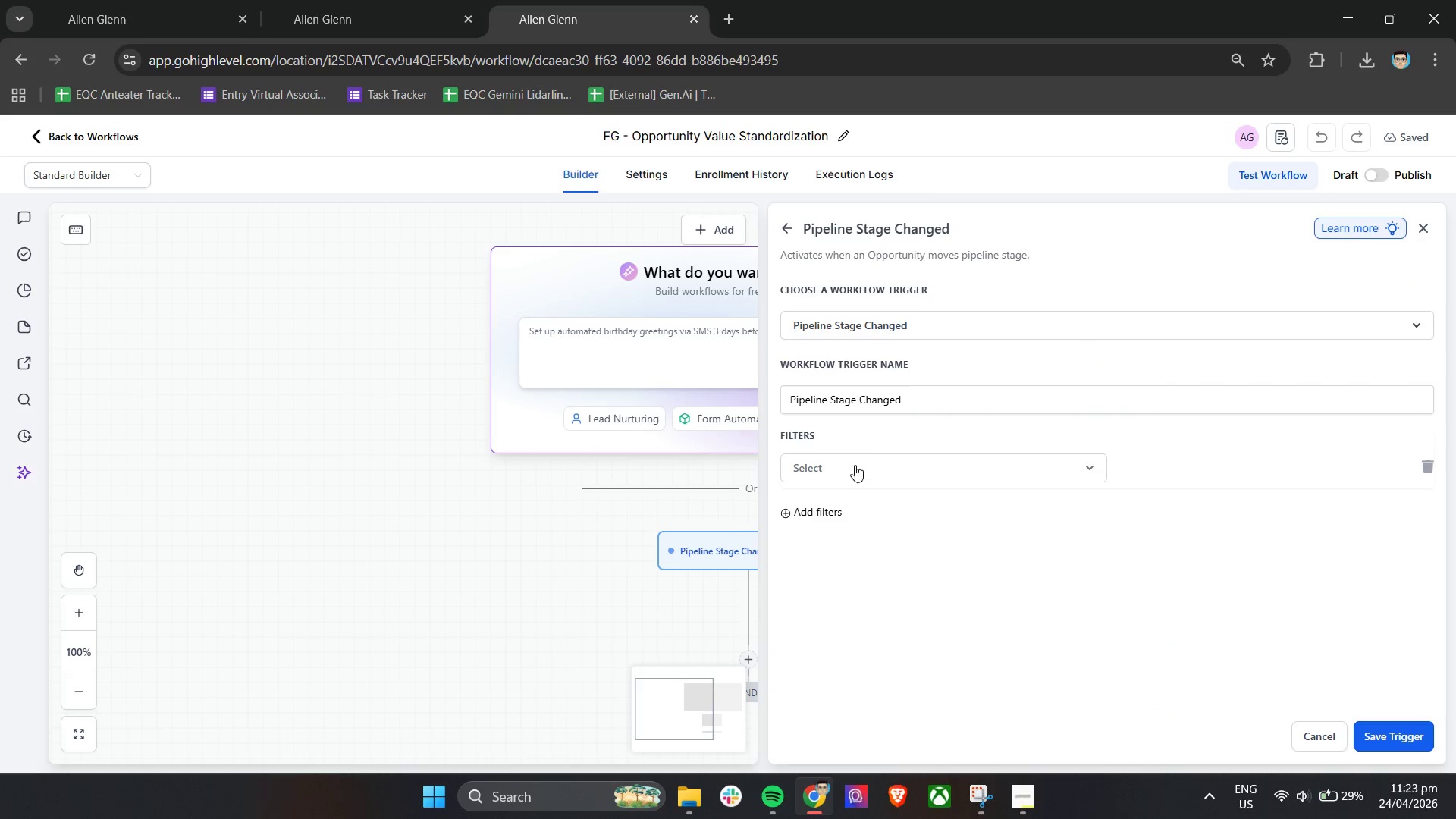 
left_click([946, 472])
 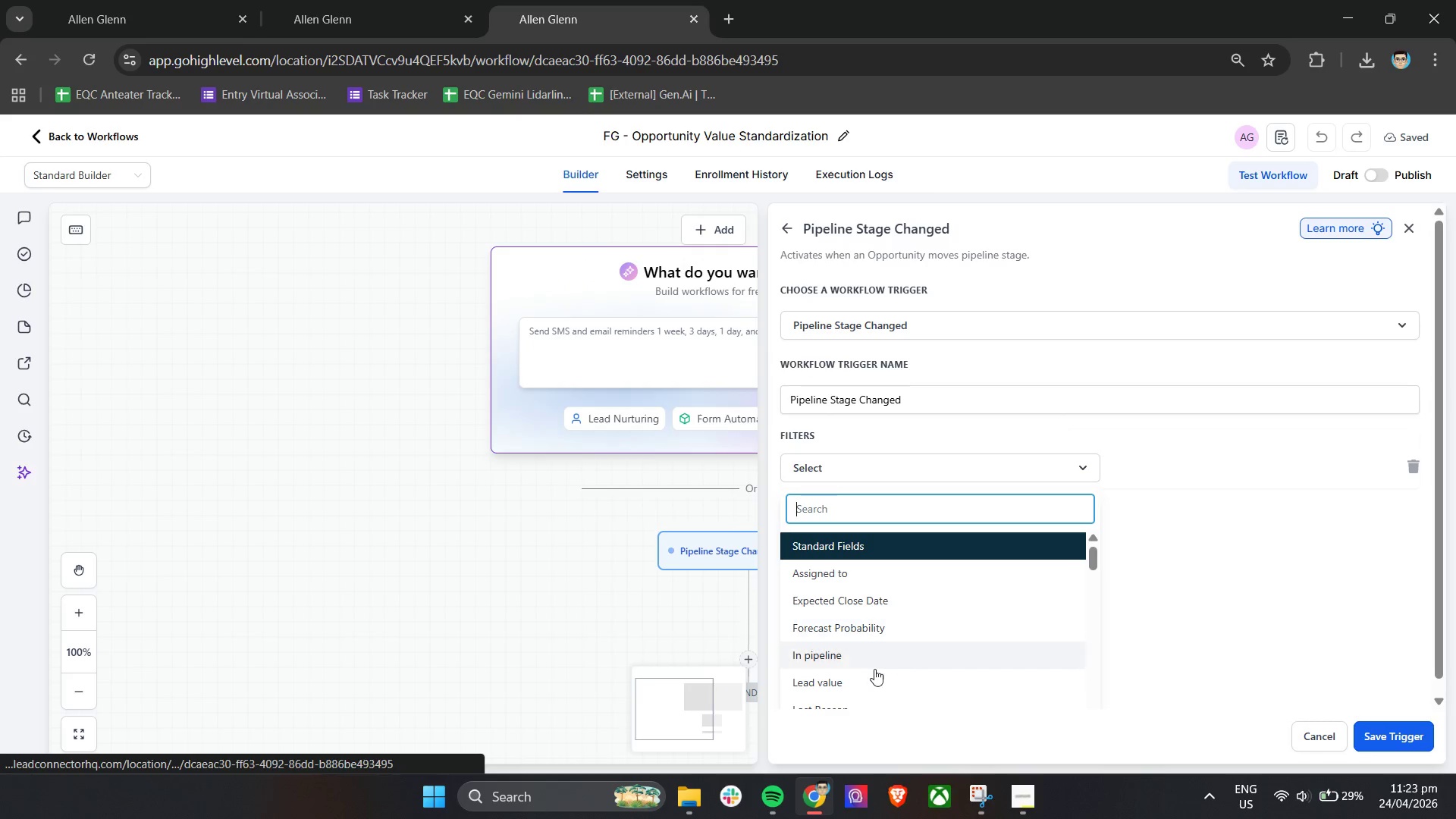 
scroll: coordinate [886, 662], scroll_direction: down, amount: 1.0
 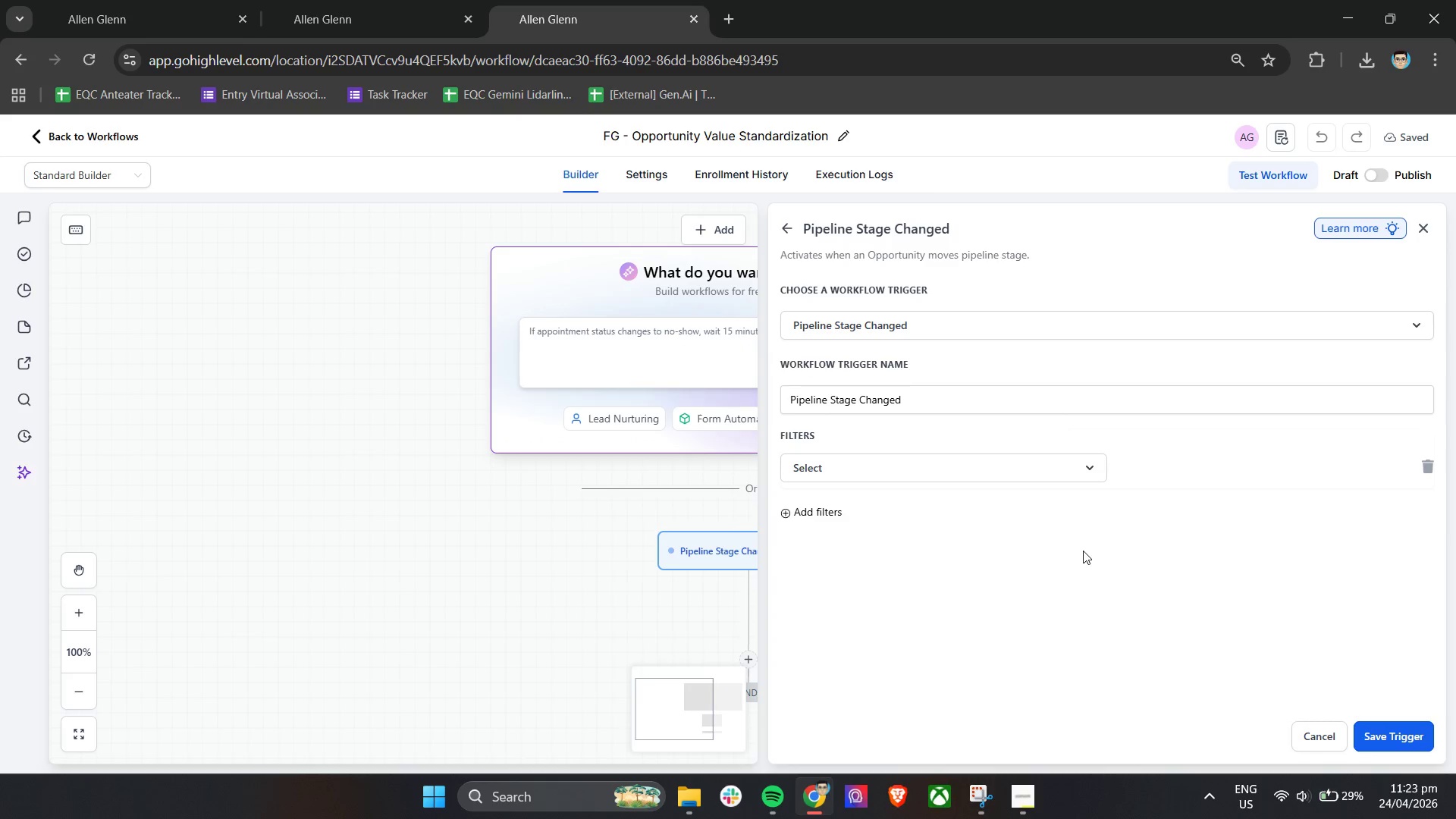 
wait(16.27)
 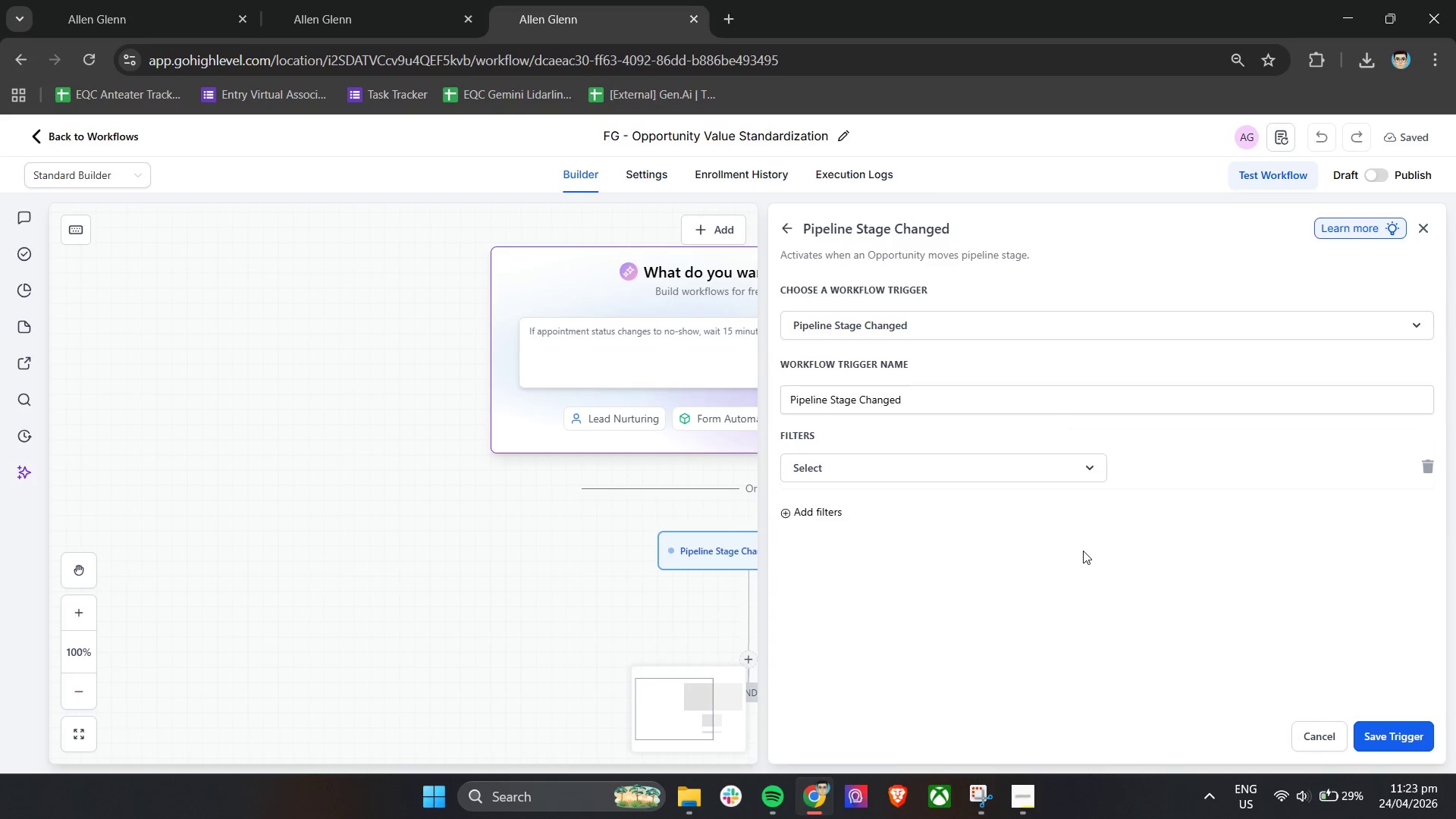 
left_click([986, 463])
 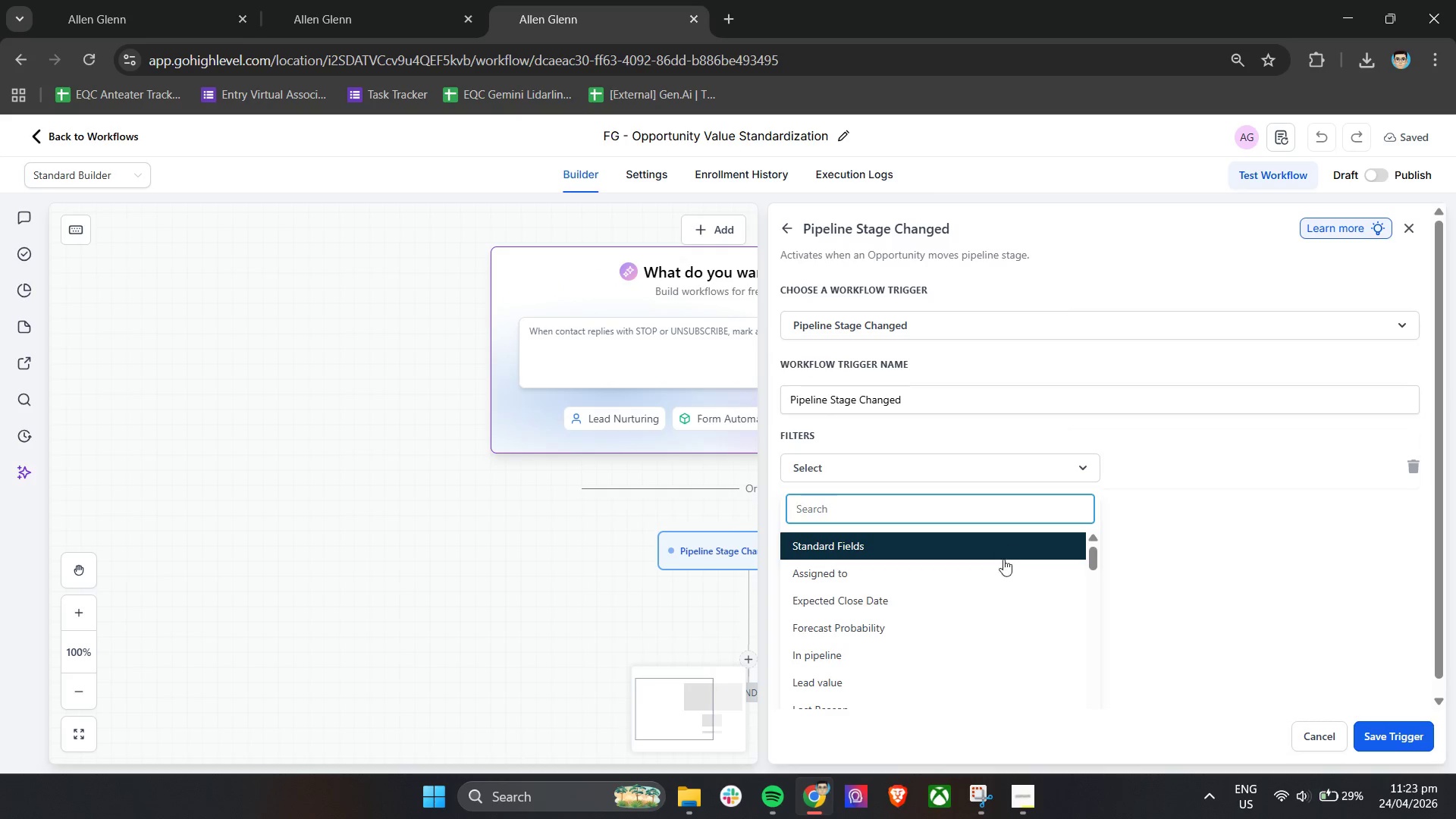 
scroll: coordinate [1015, 594], scroll_direction: down, amount: 3.0
 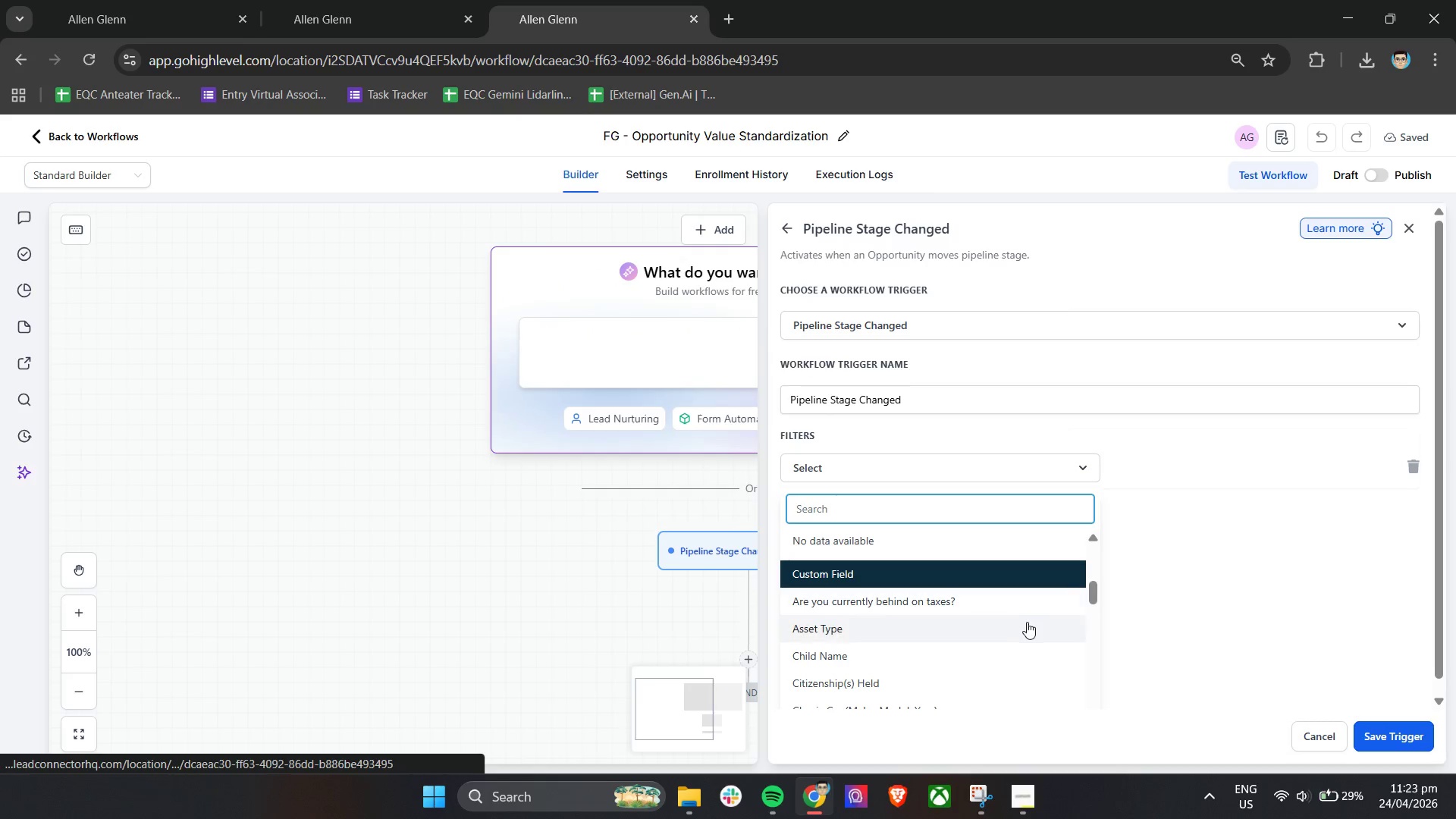 
scroll: coordinate [1060, 627], scroll_direction: up, amount: 3.0
 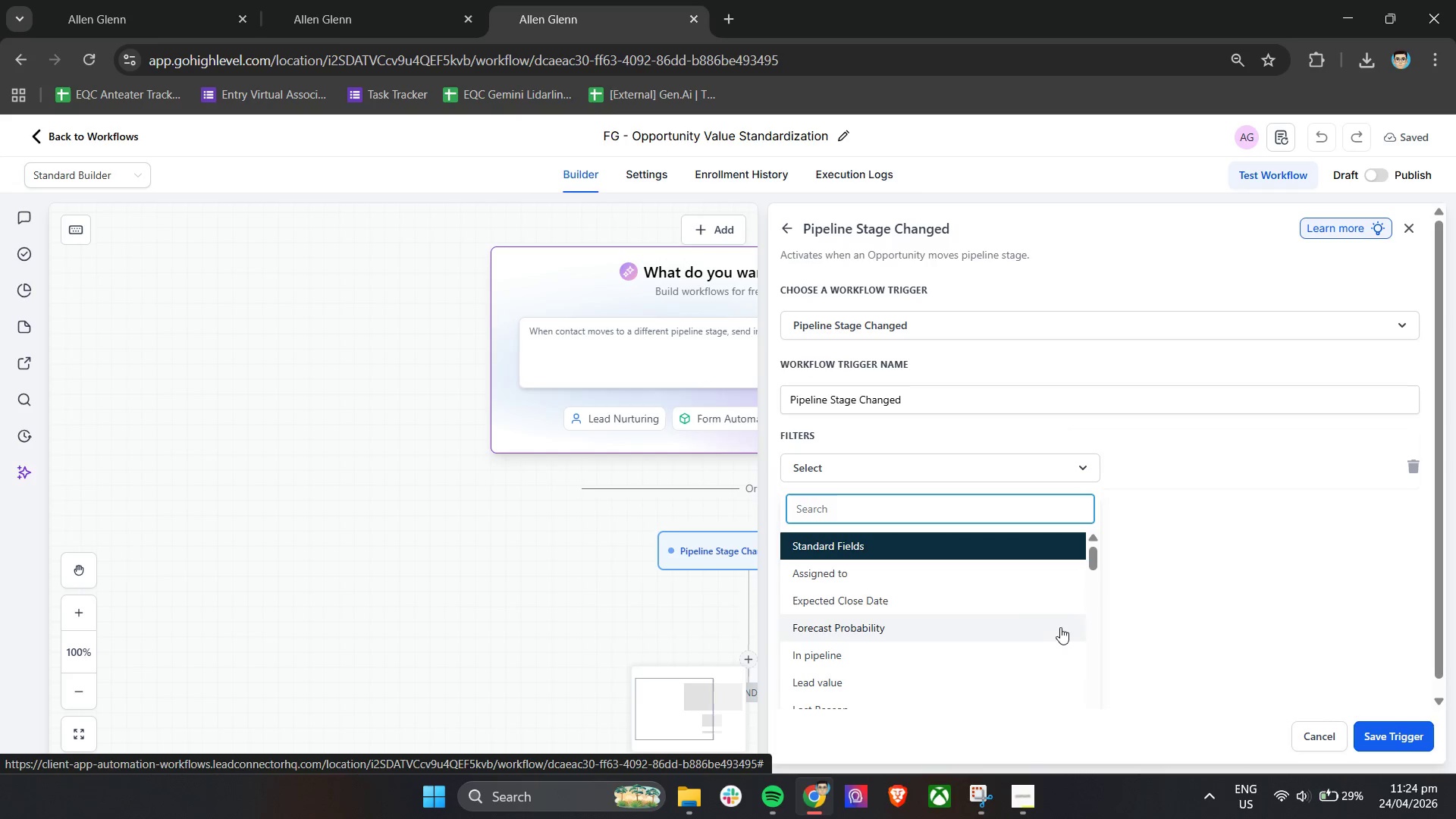 
wait(5.2)
 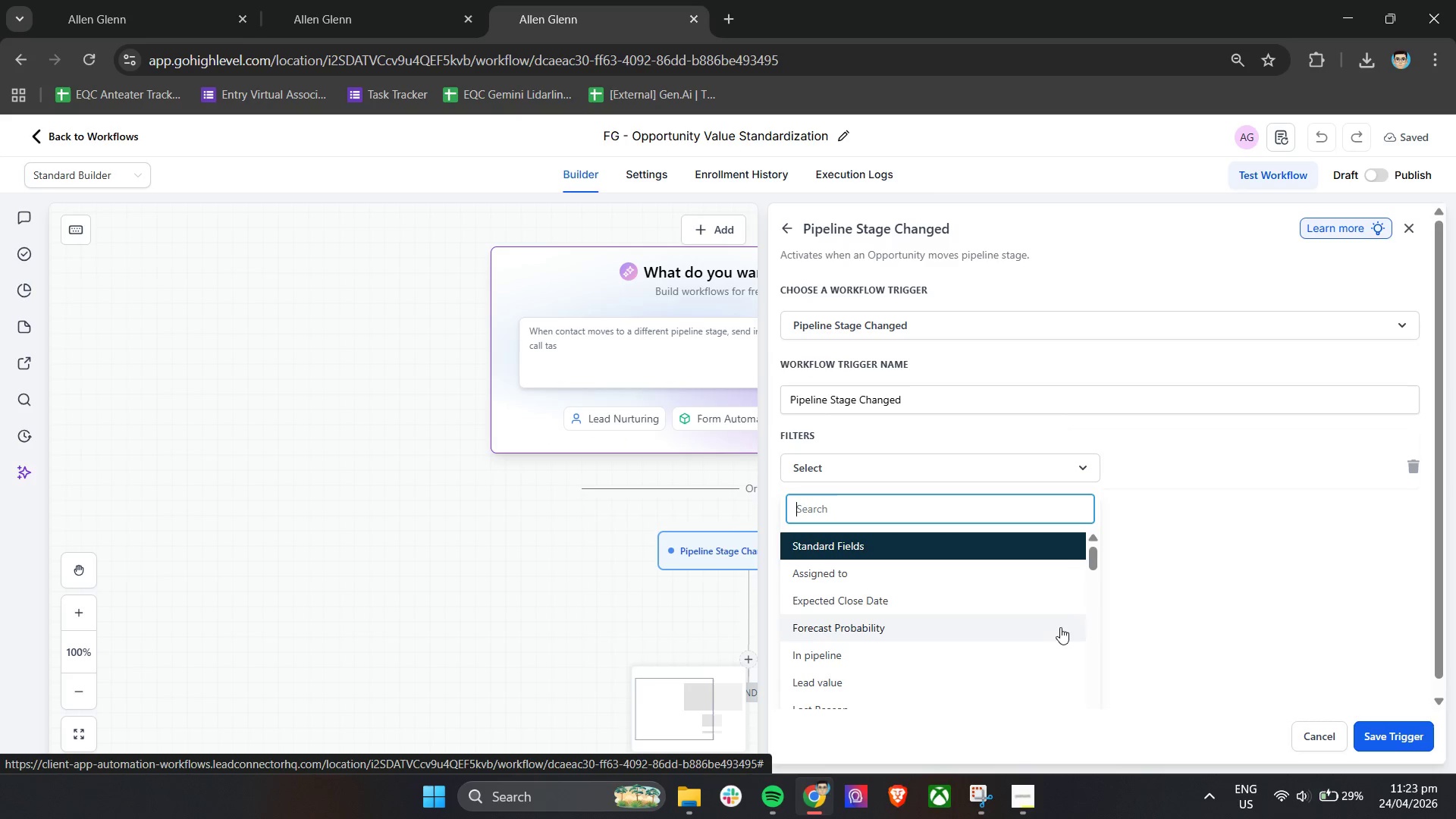 
left_click_drag(start_coordinate=[1090, 560], to_coordinate=[1090, 573])